 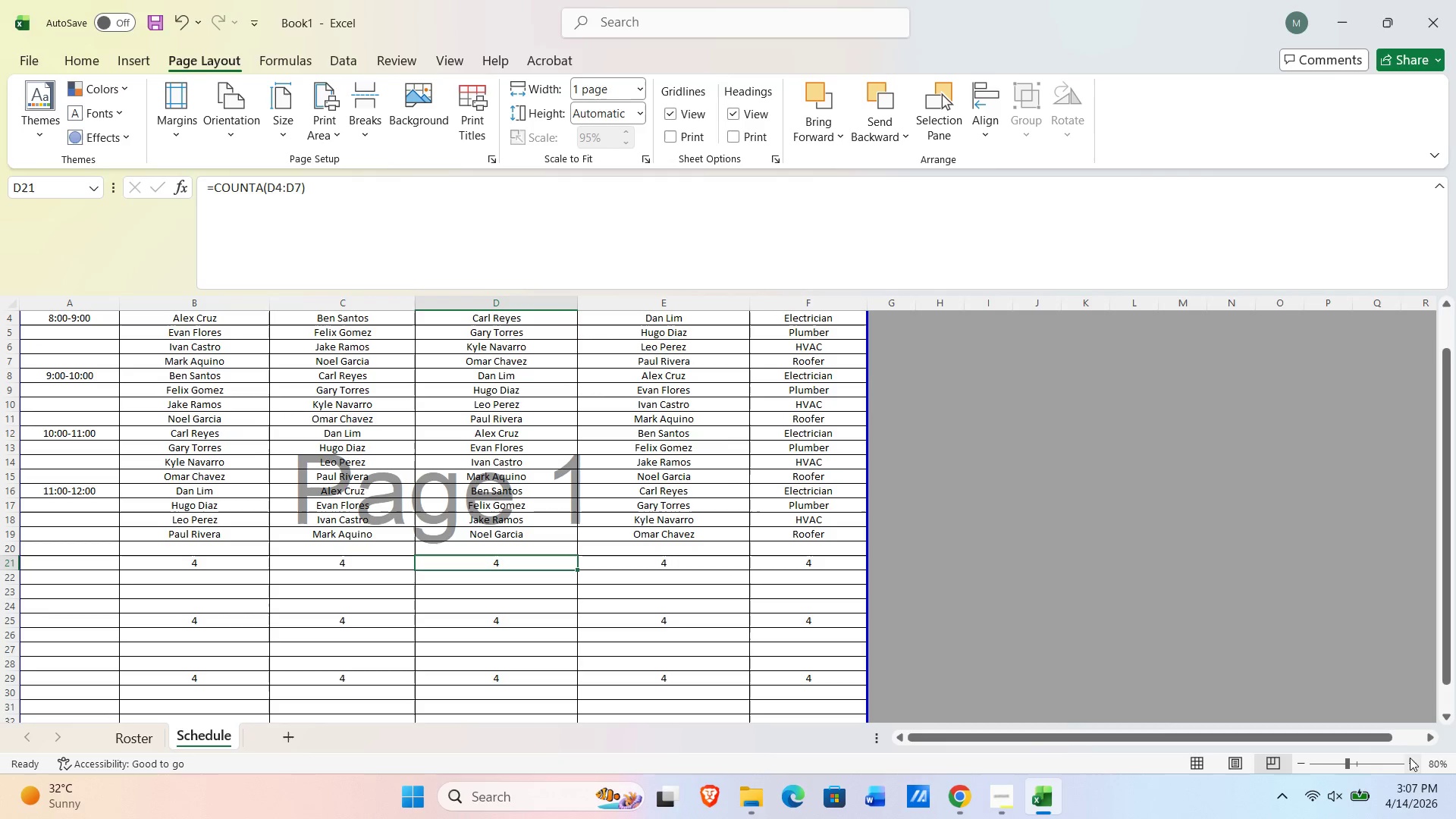 
scroll: coordinate [709, 596], scroll_direction: up, amount: 4.0
 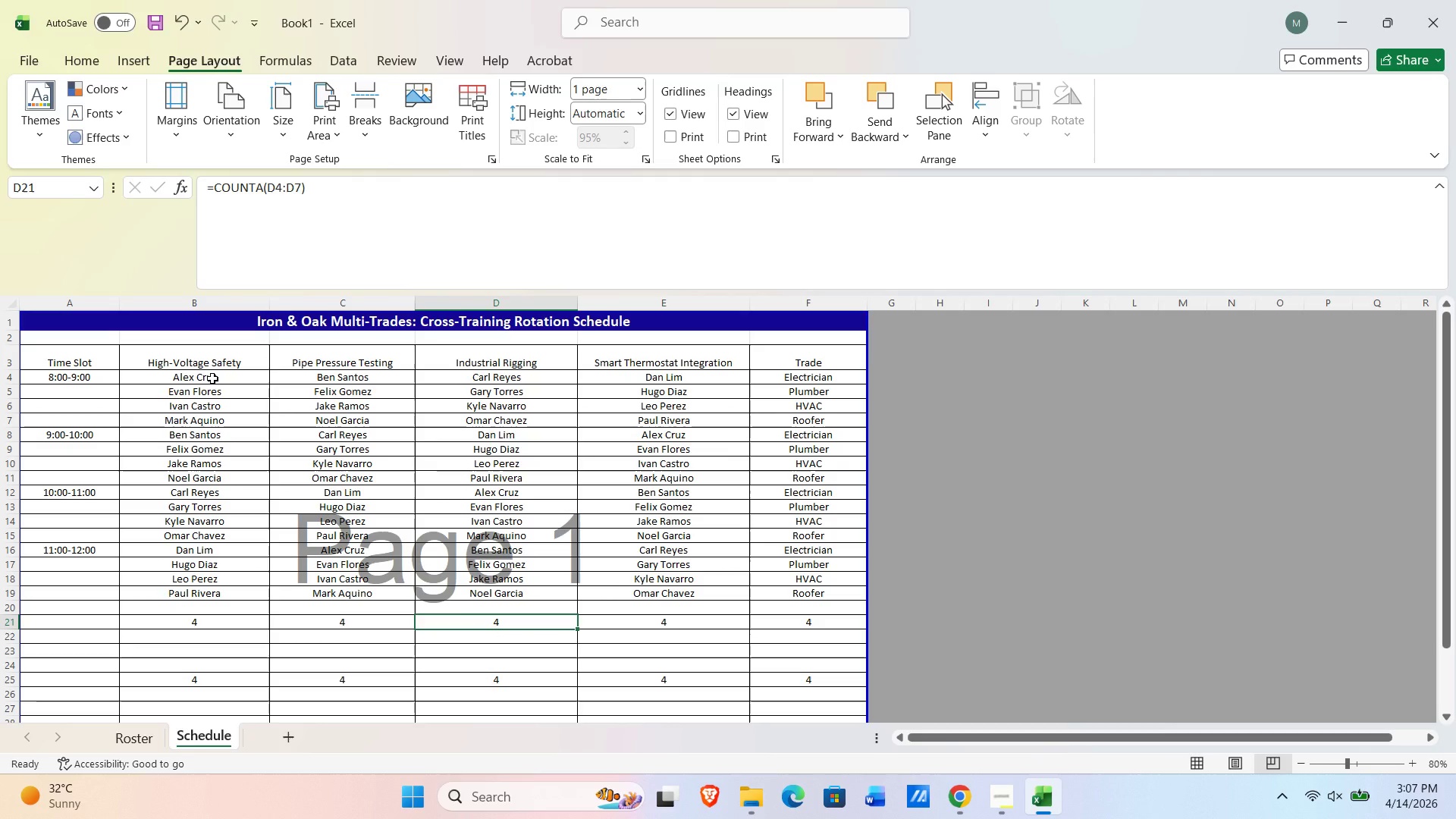 
left_click_drag(start_coordinate=[212, 378], to_coordinate=[202, 416])
 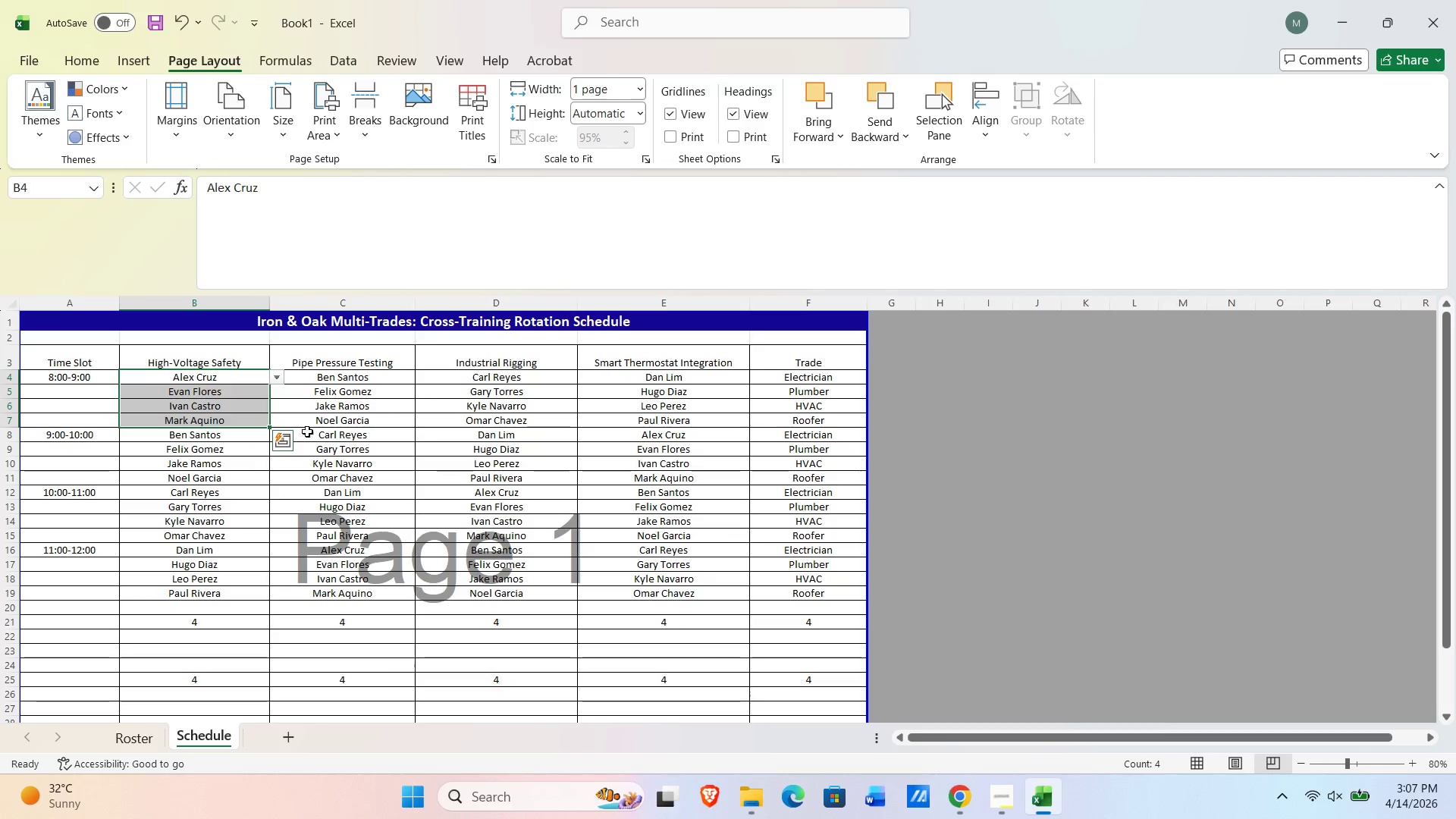 
left_click([368, 441])
 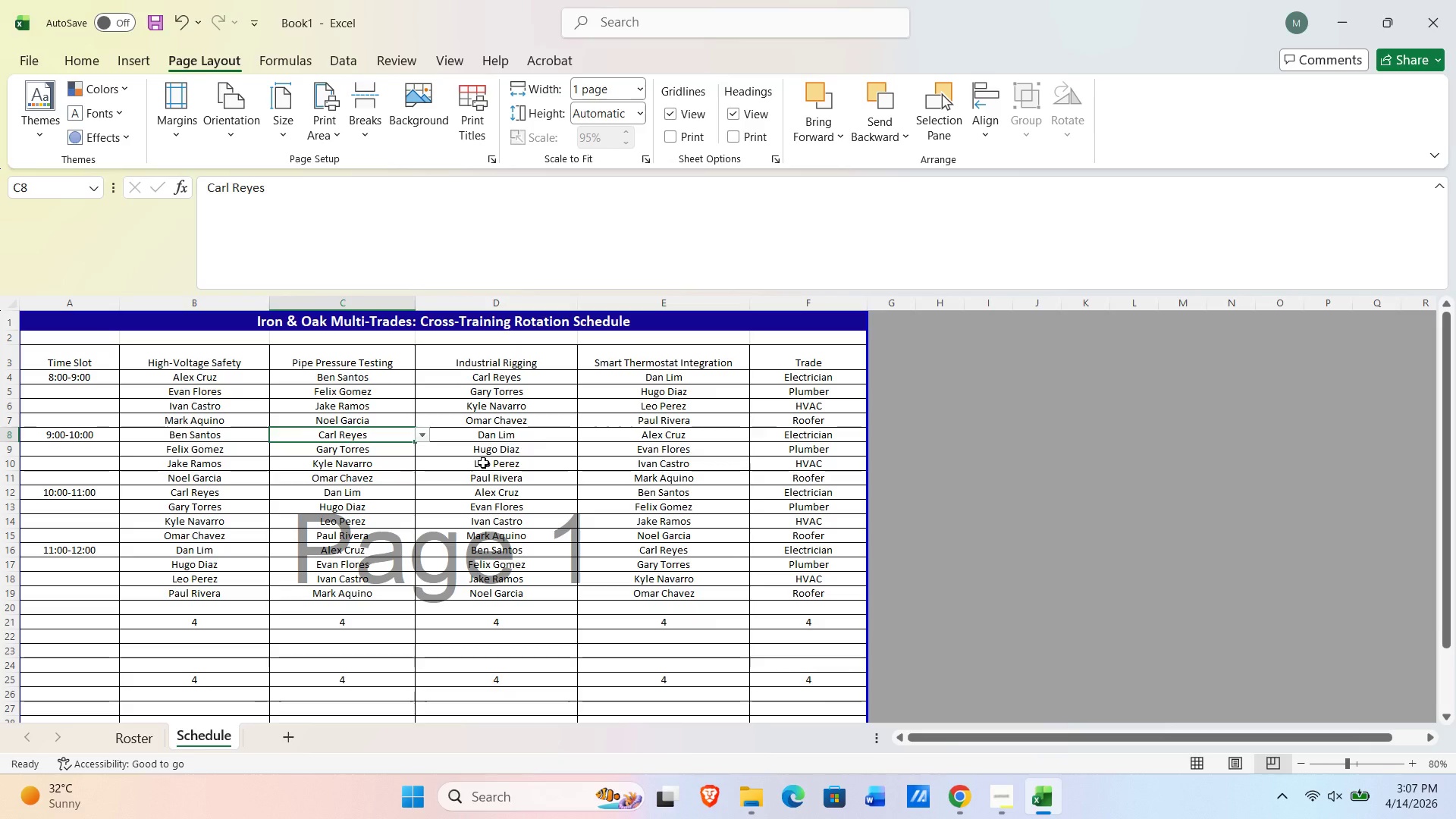 
left_click([483, 464])
 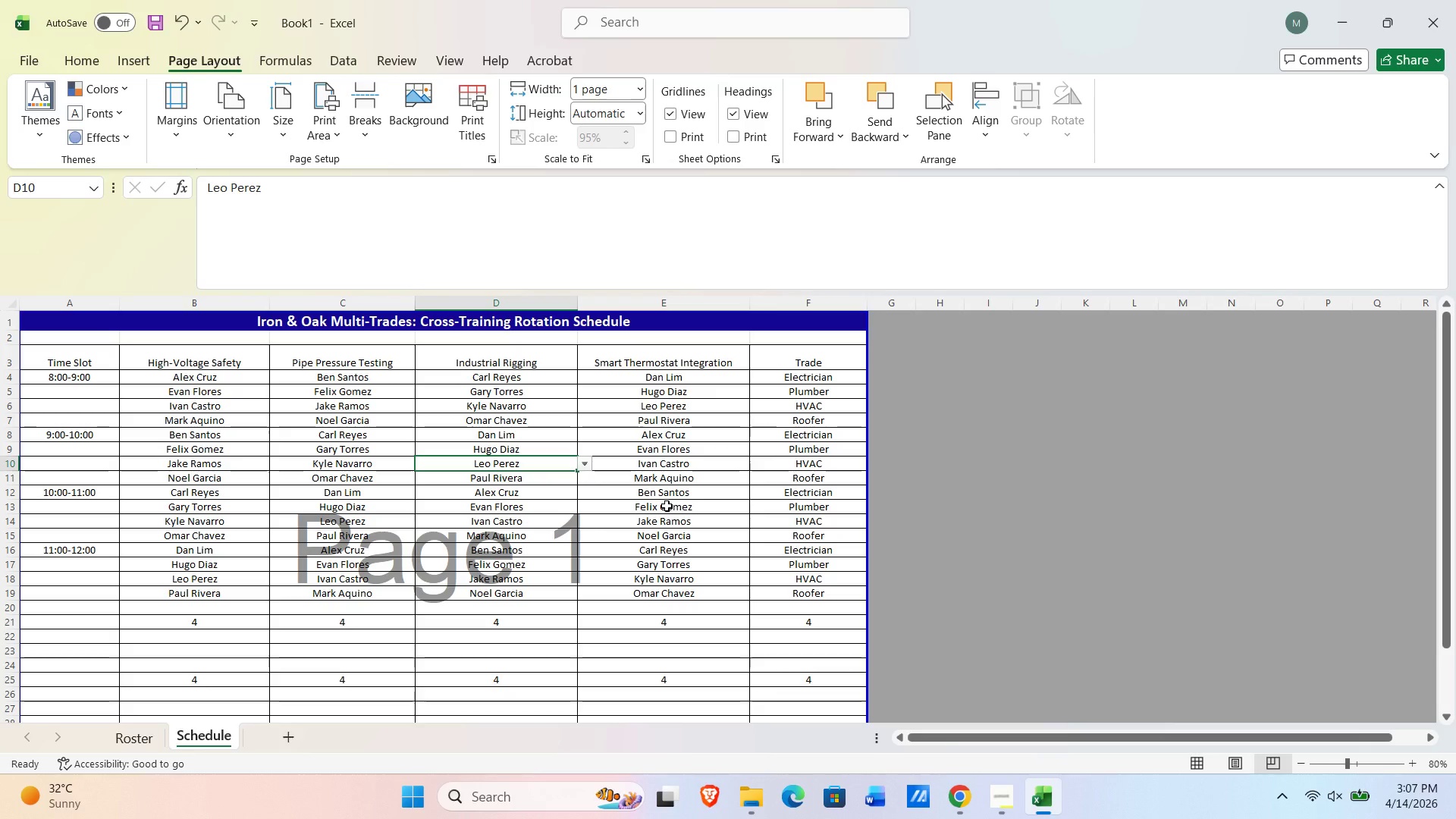 
left_click([667, 505])
 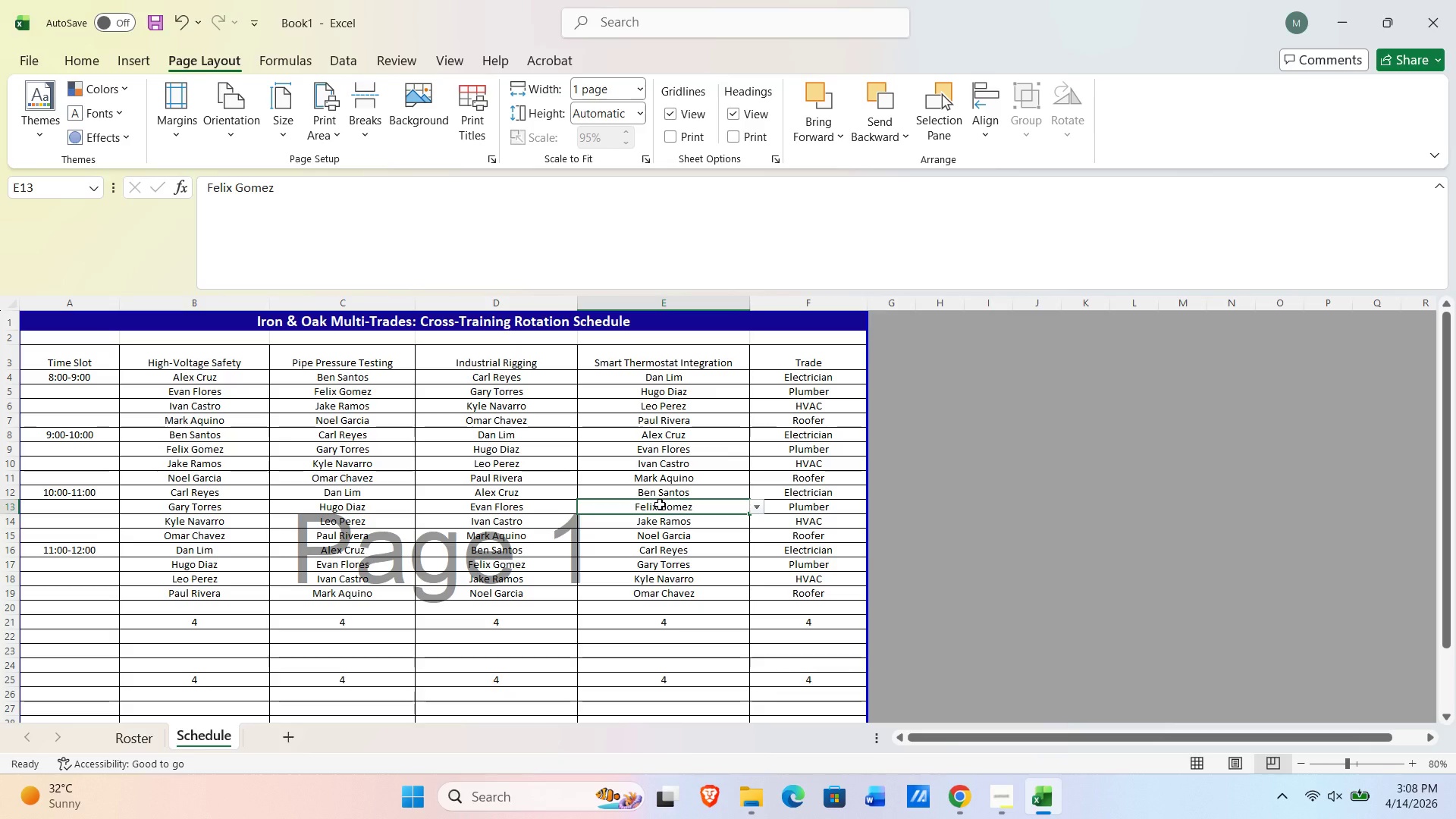 
wait(75.51)
 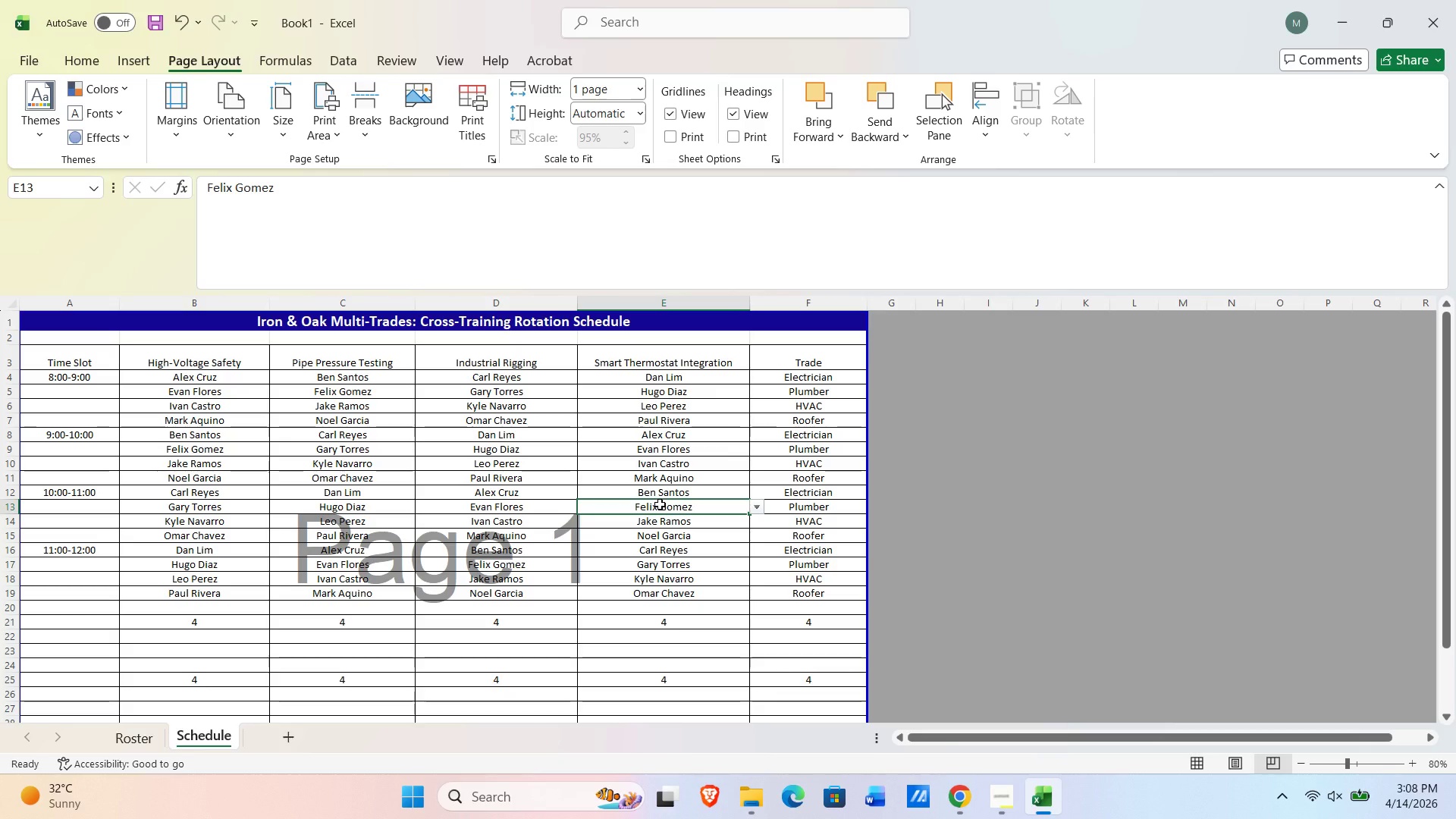 
left_click([132, 739])
 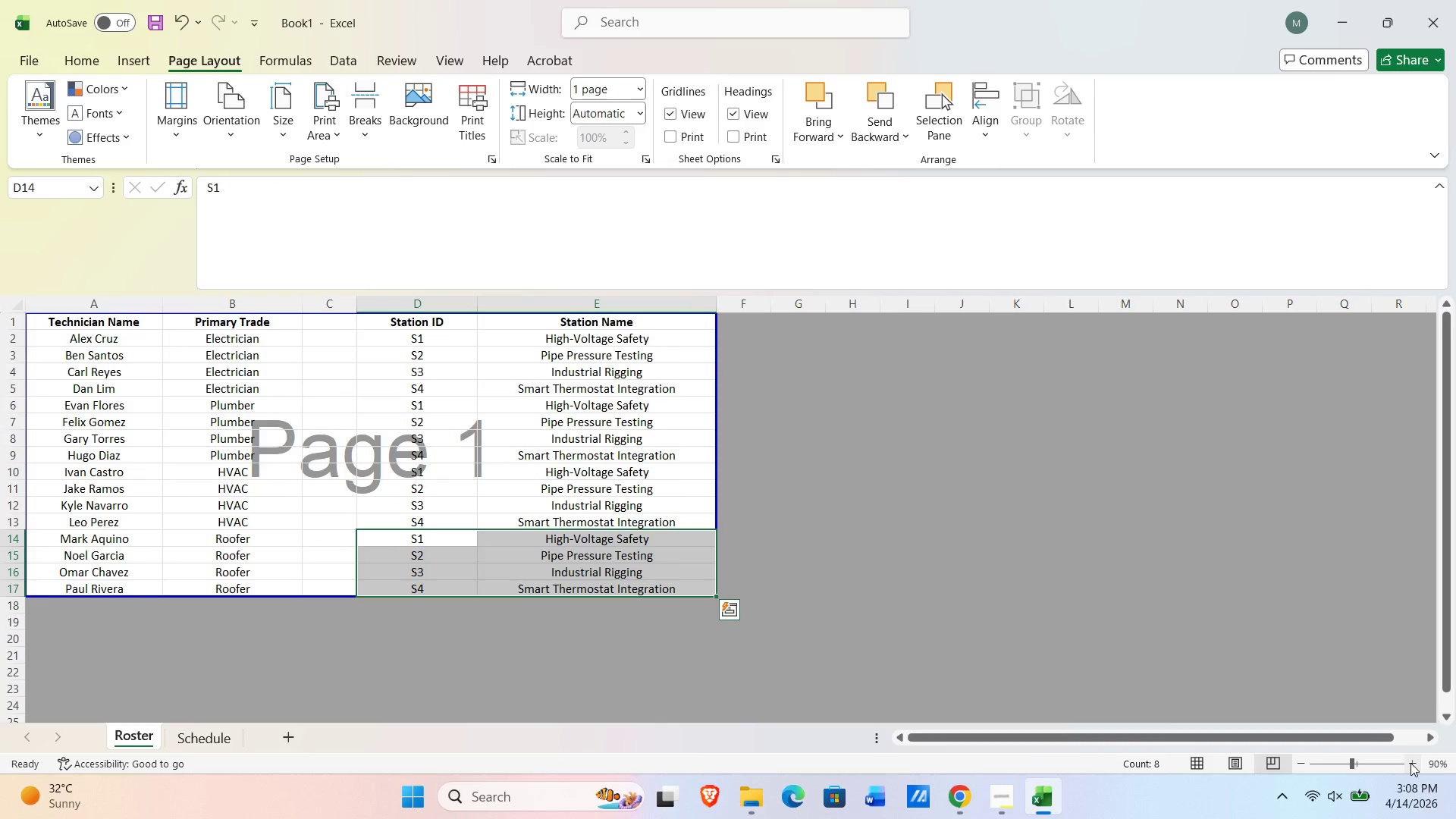 
wait(5.99)
 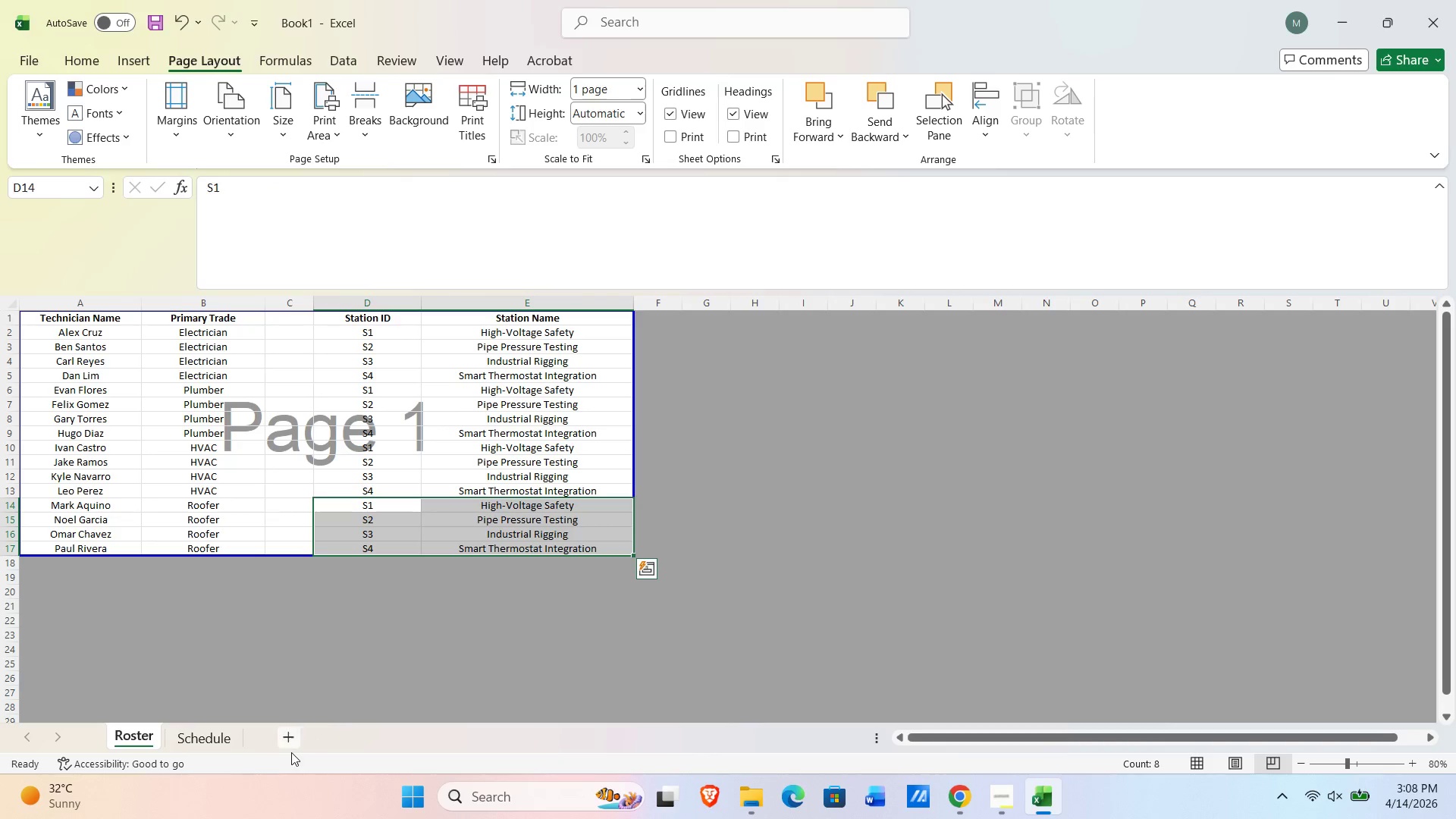 
left_click([1410, 758])
 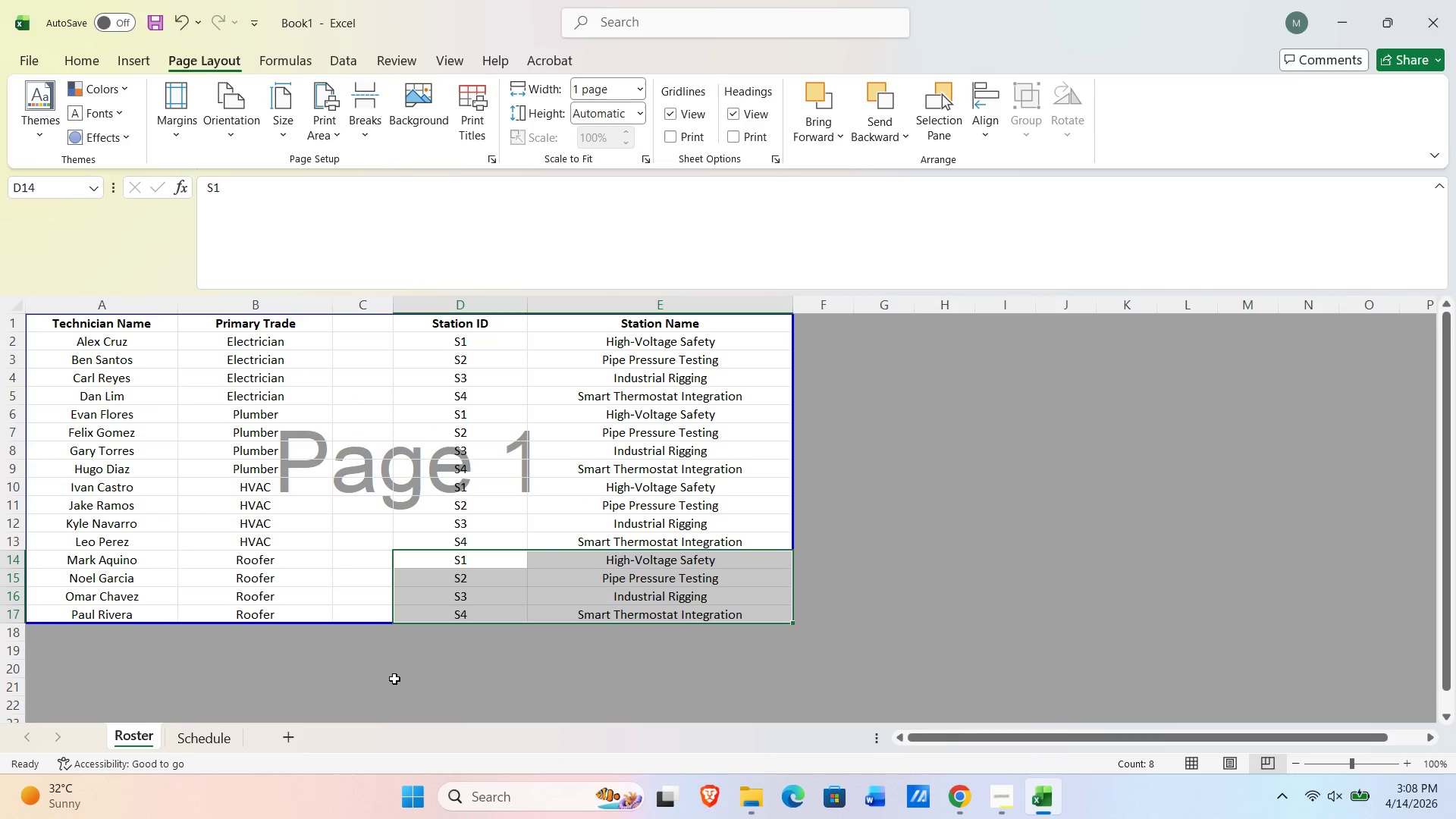 
scroll: coordinate [573, 637], scroll_direction: up, amount: 5.0
 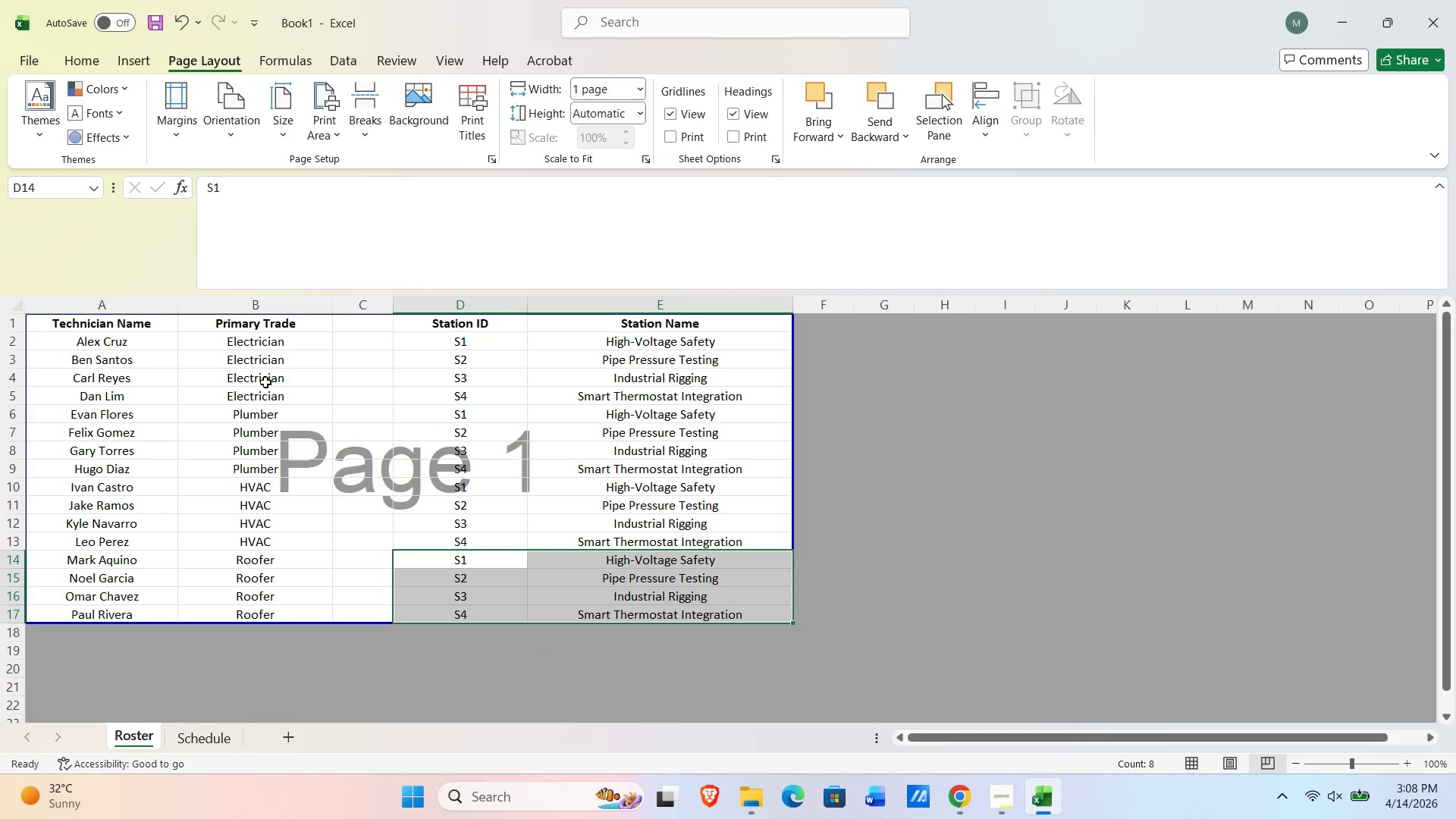 
hold_key(key=ControlLeft, duration=0.48)
 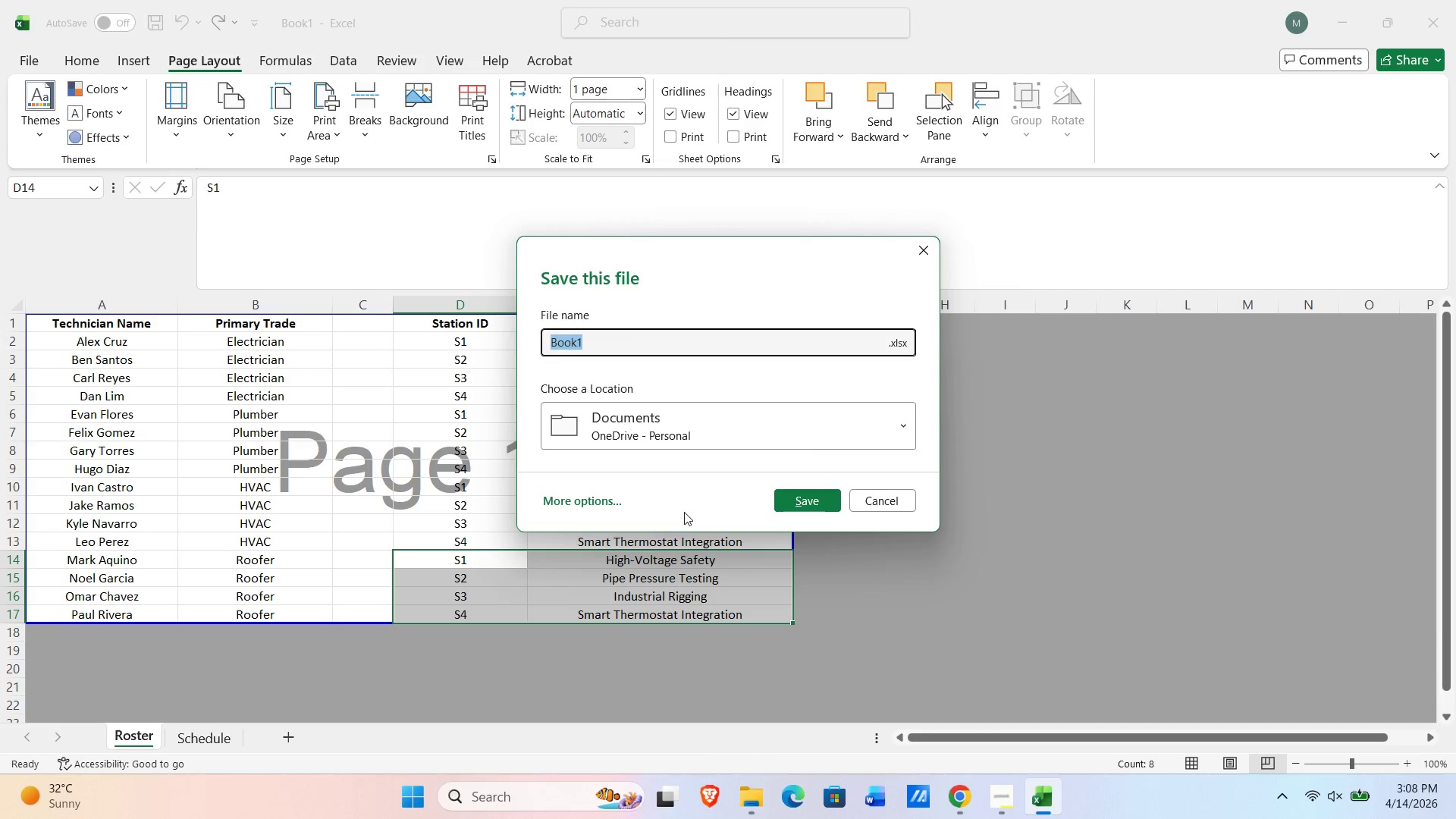 
left_click([582, 494])
 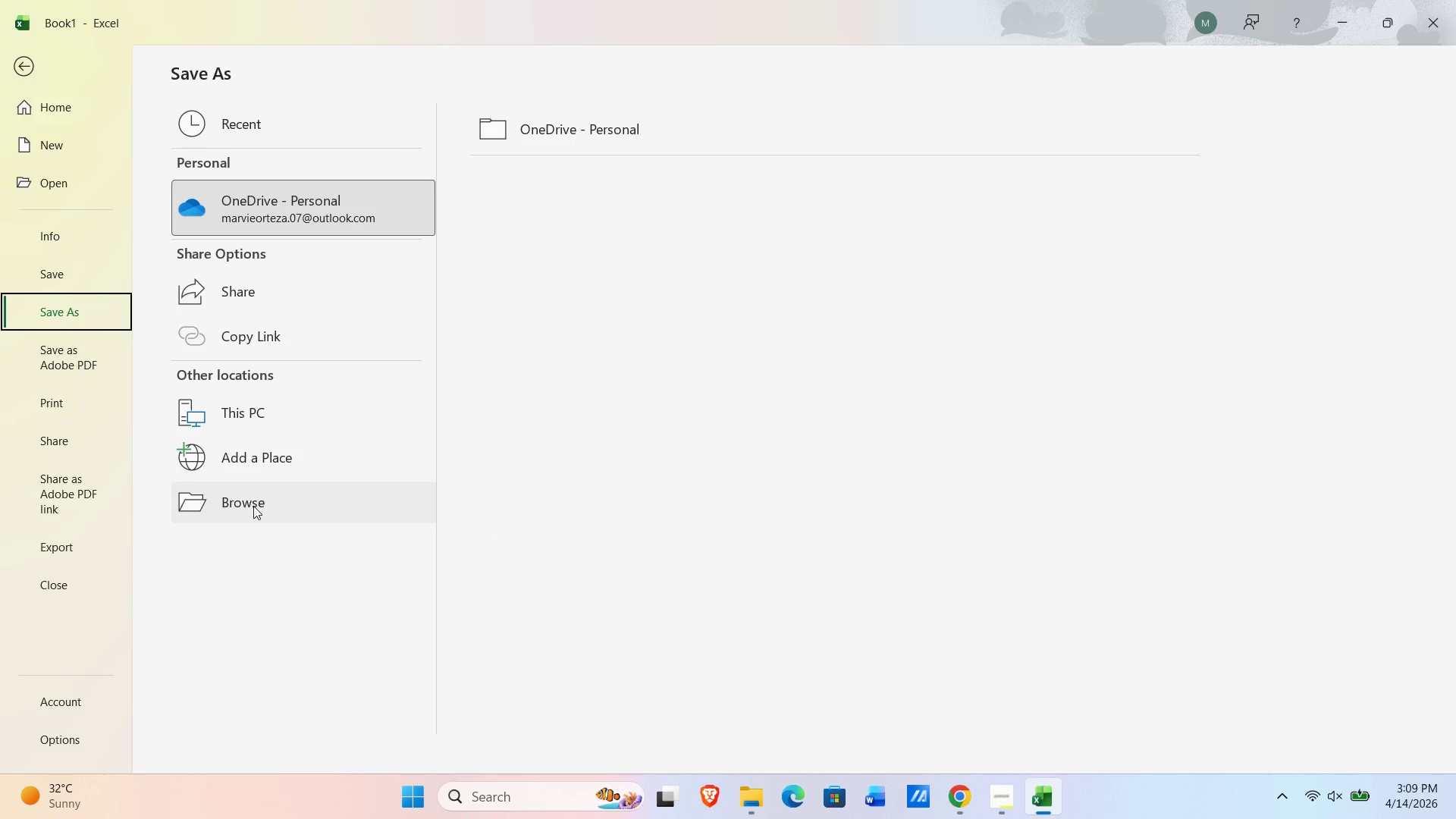 
left_click([253, 506])
 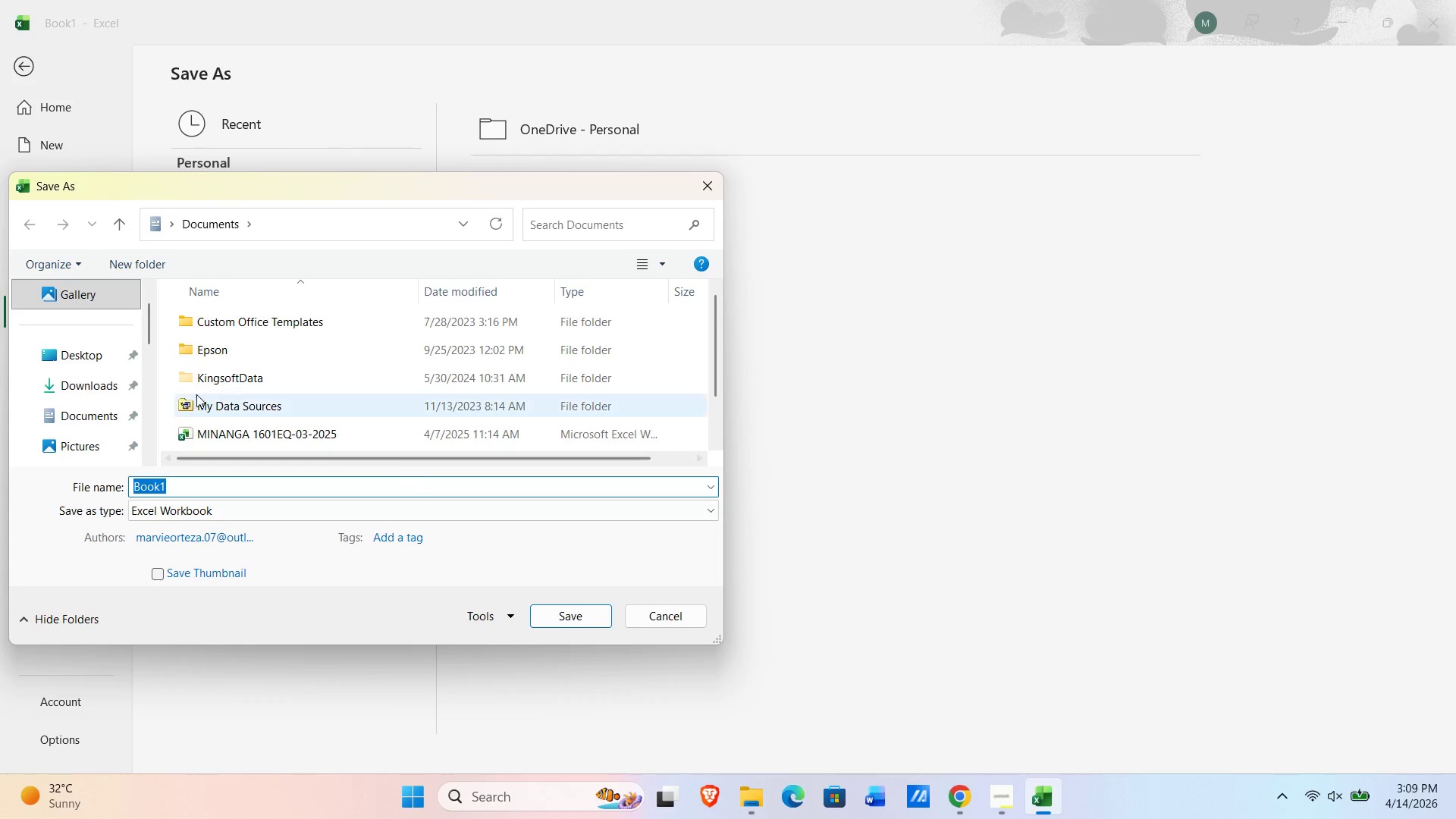 
left_click([89, 361])
 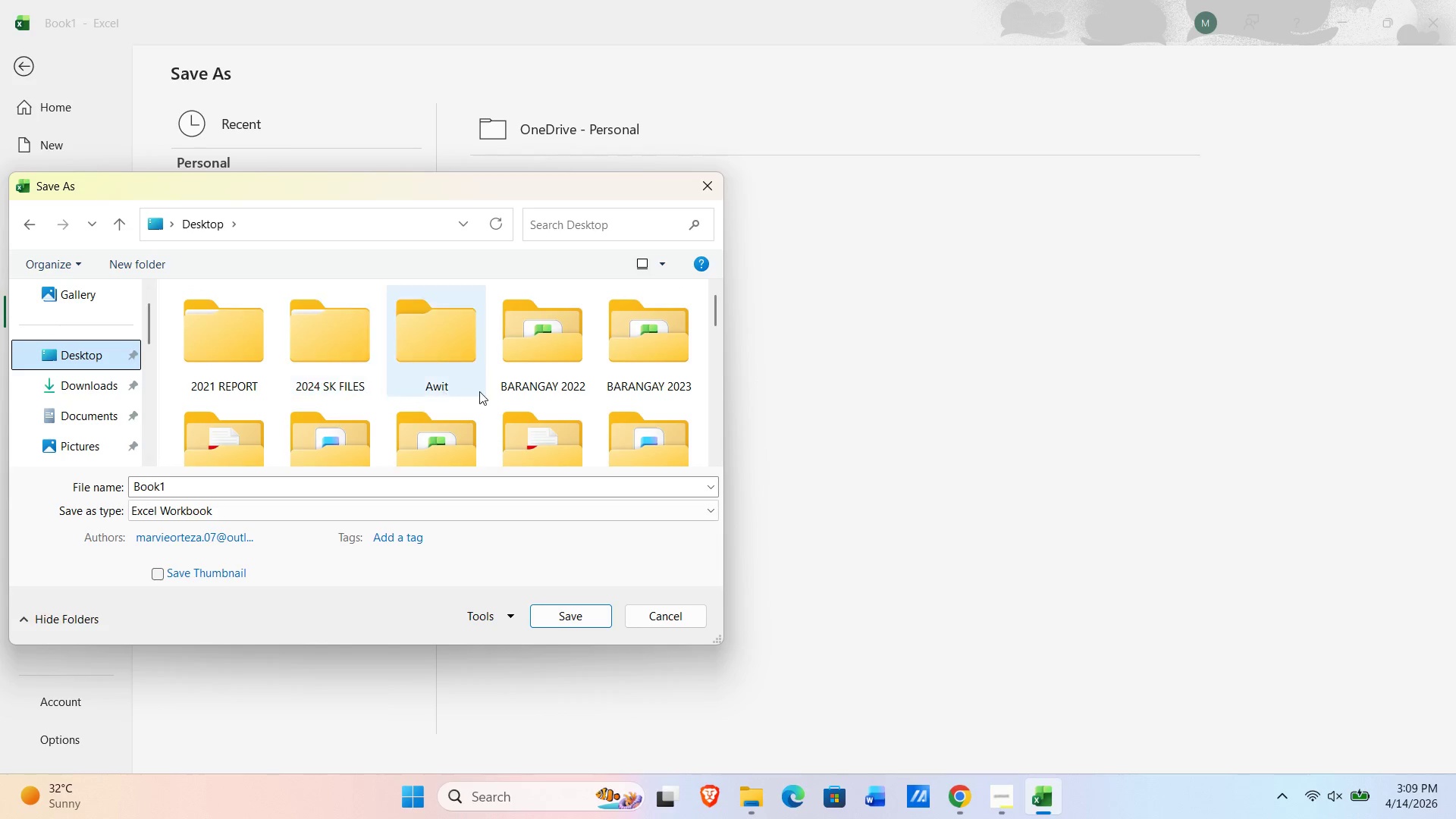 
scroll: coordinate [489, 401], scroll_direction: down, amount: 2.0
 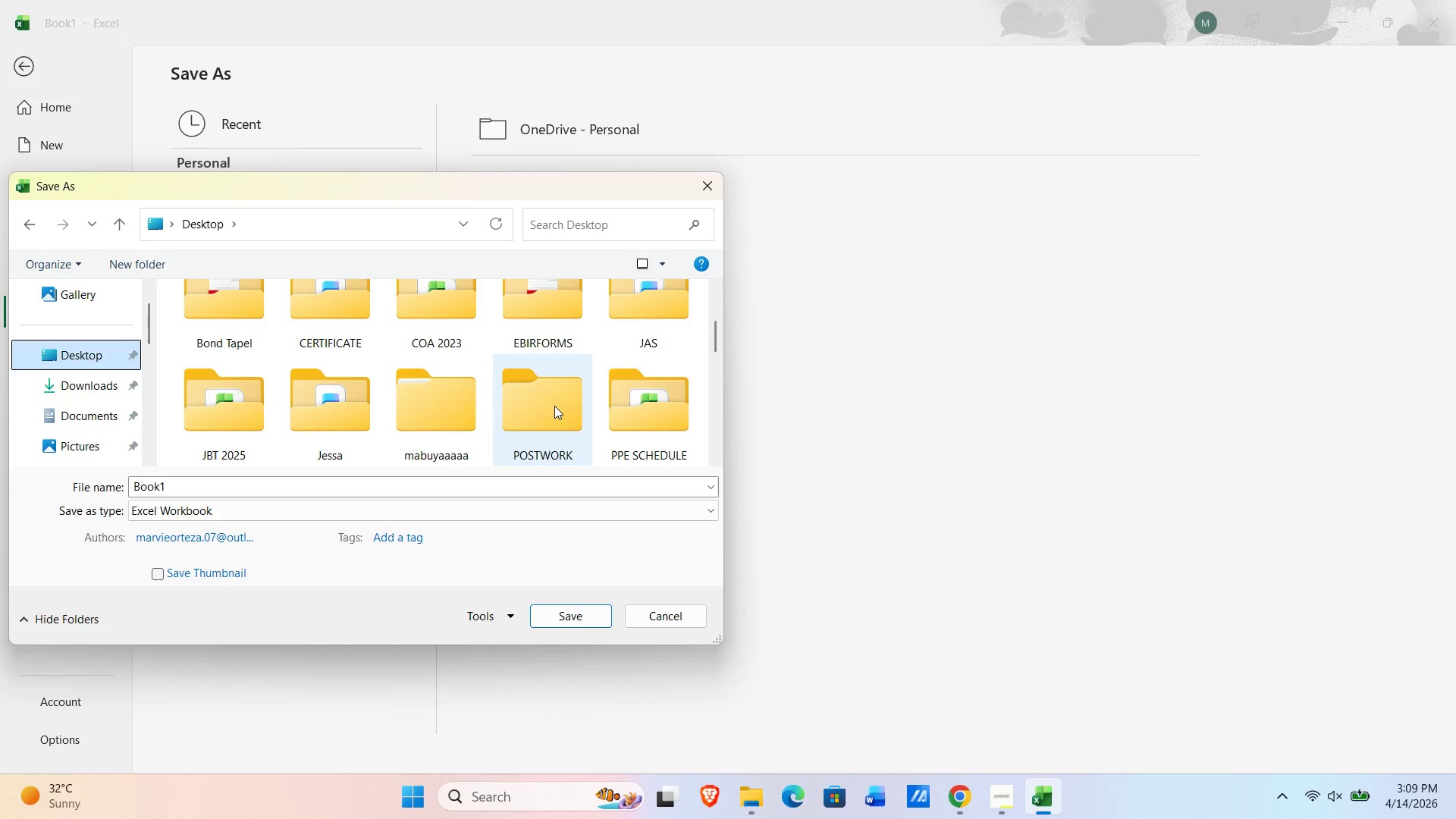 
double_click([554, 406])
 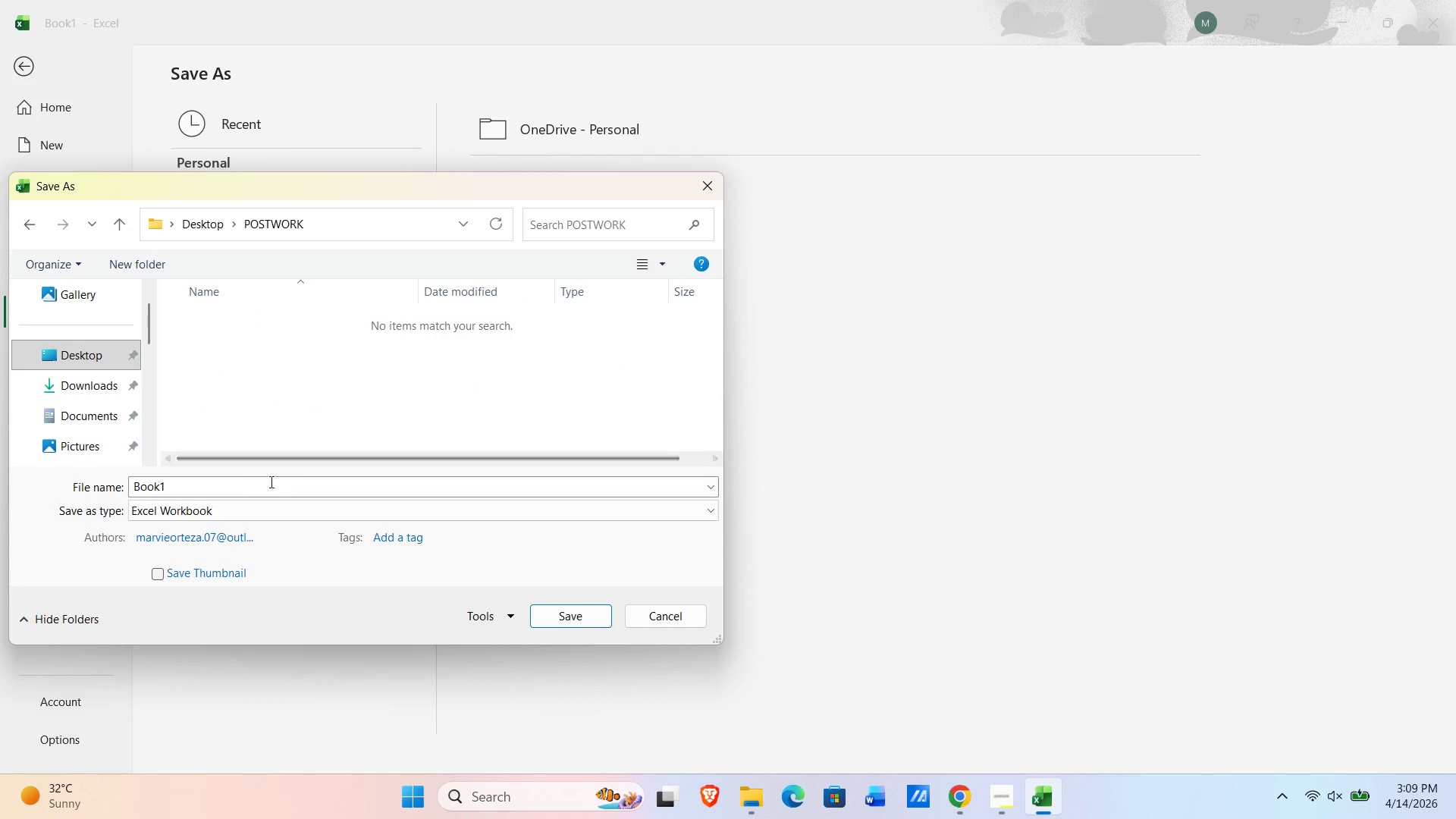 
left_click([233, 479])
 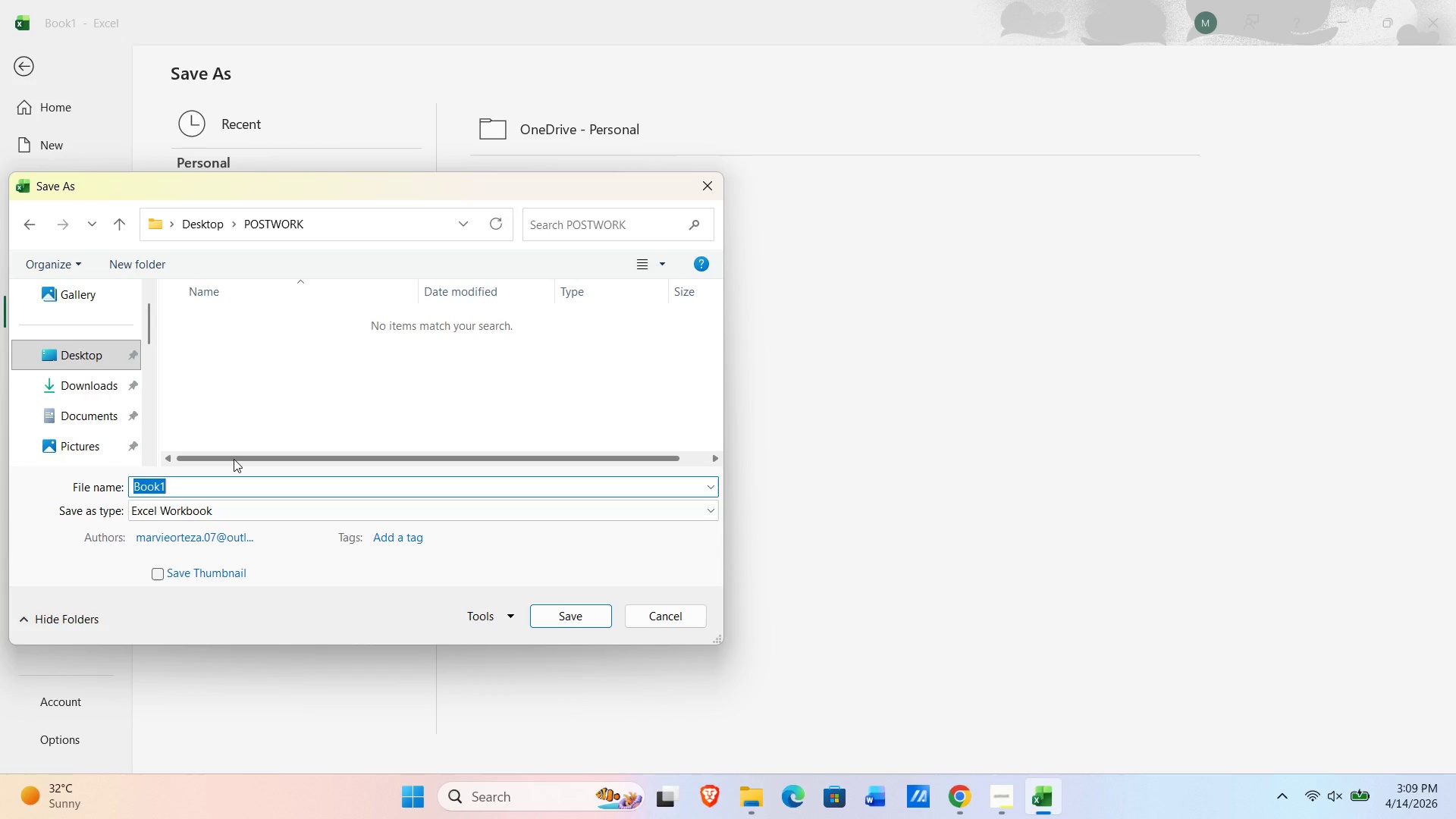 
wait(17.64)
 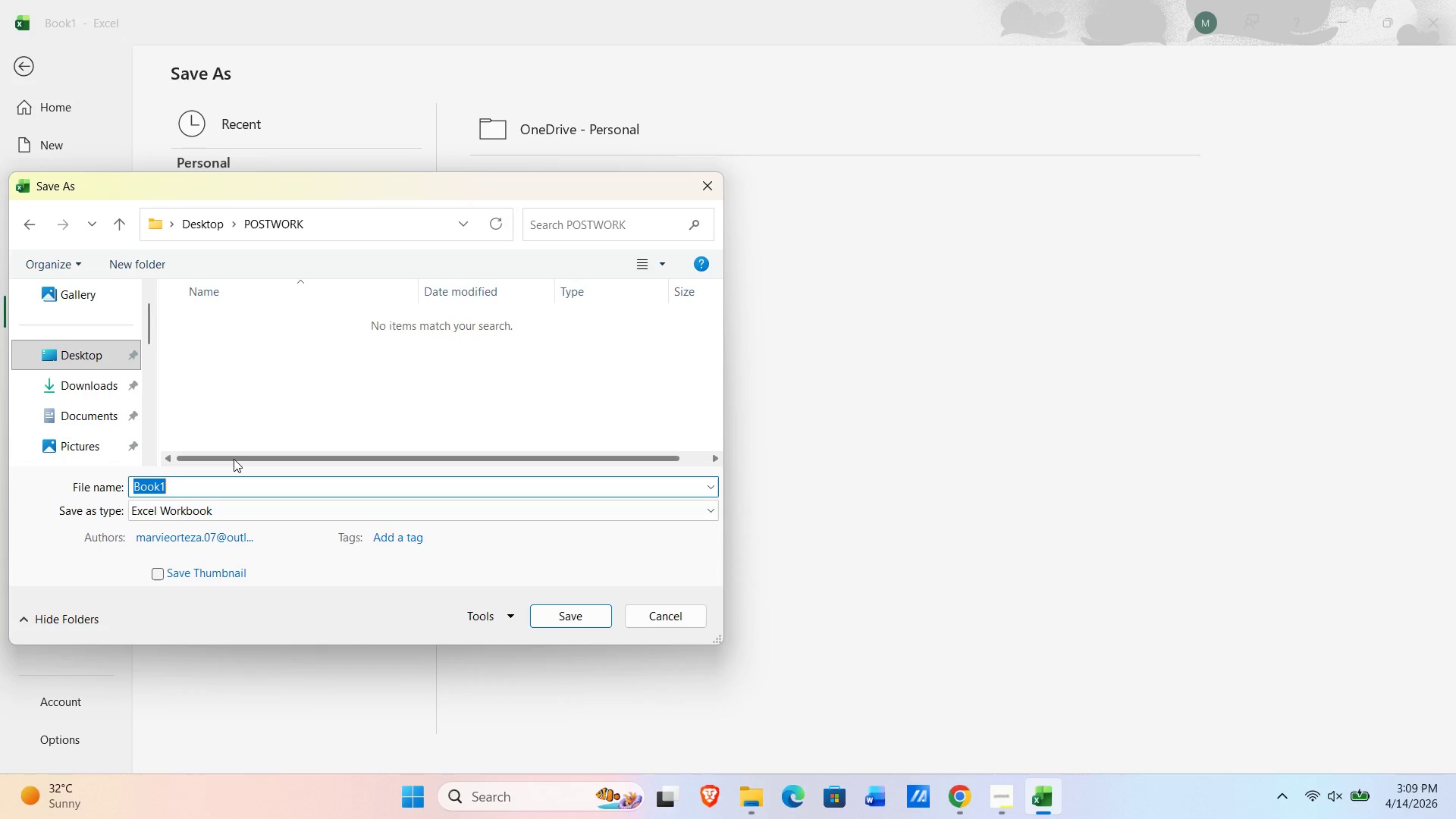 
type(t)
key(Backspace)
type(Trade)
 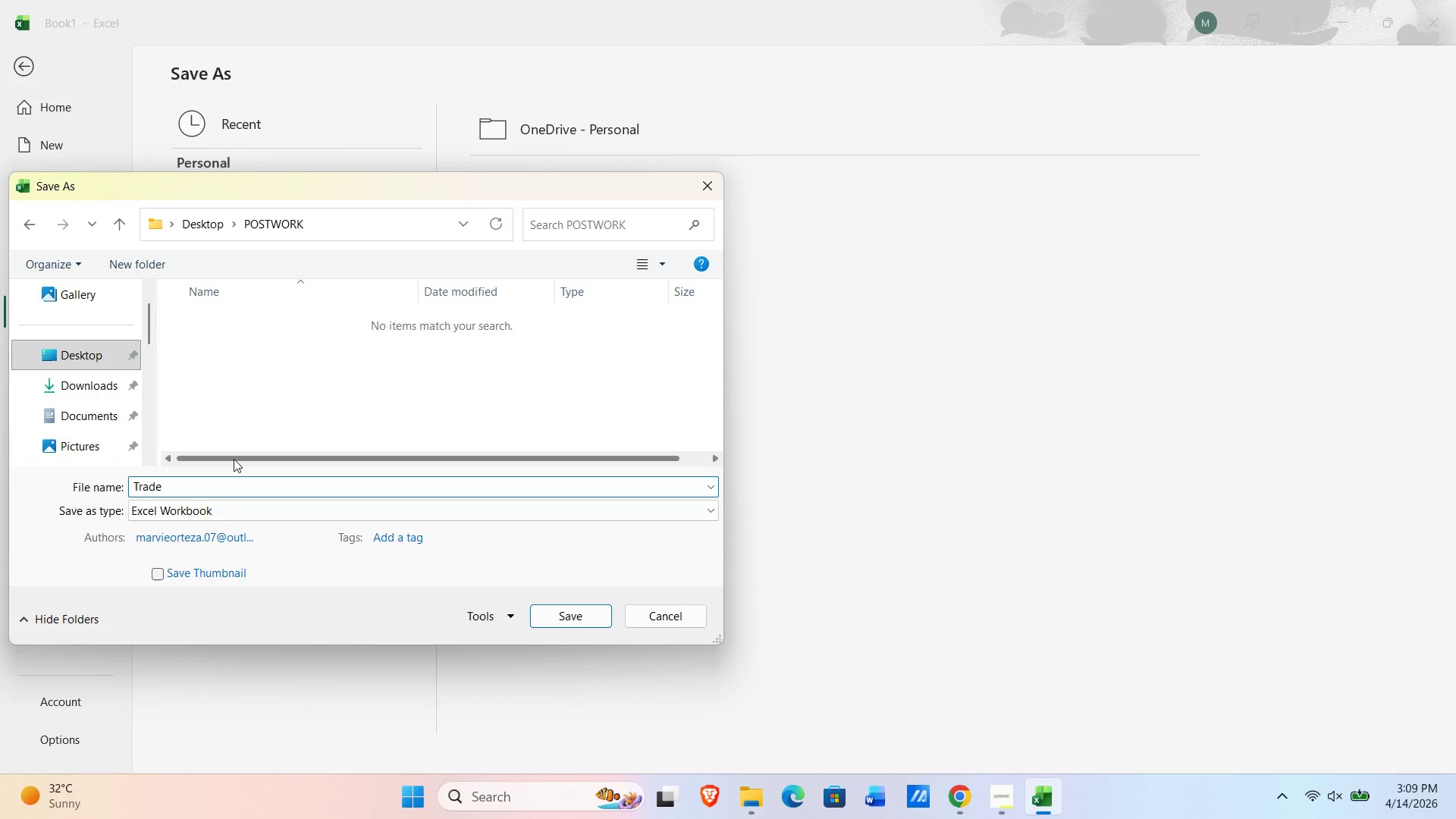 
wait(5.33)
 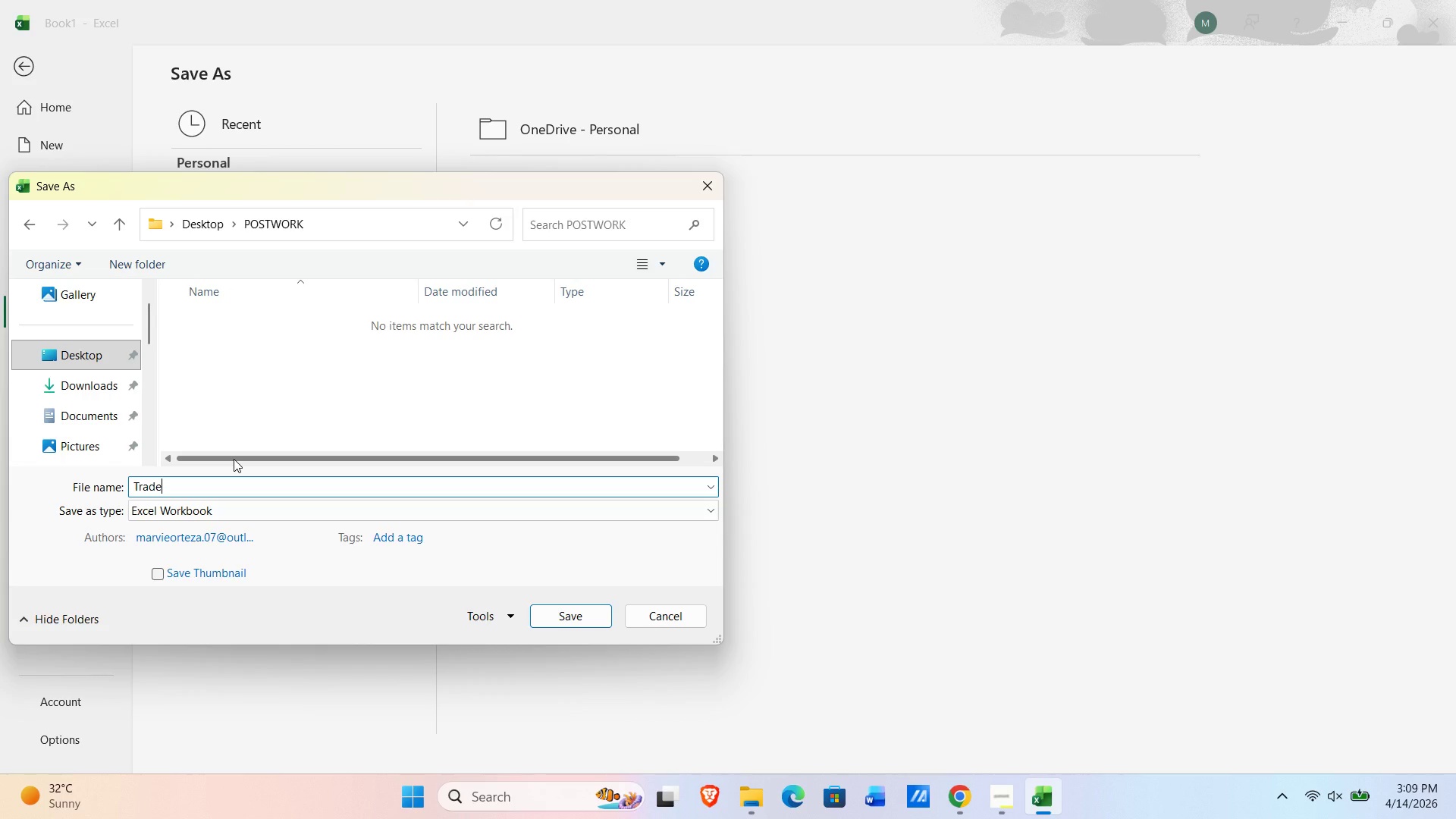 
type(-Master Cross-Training: Resource)
 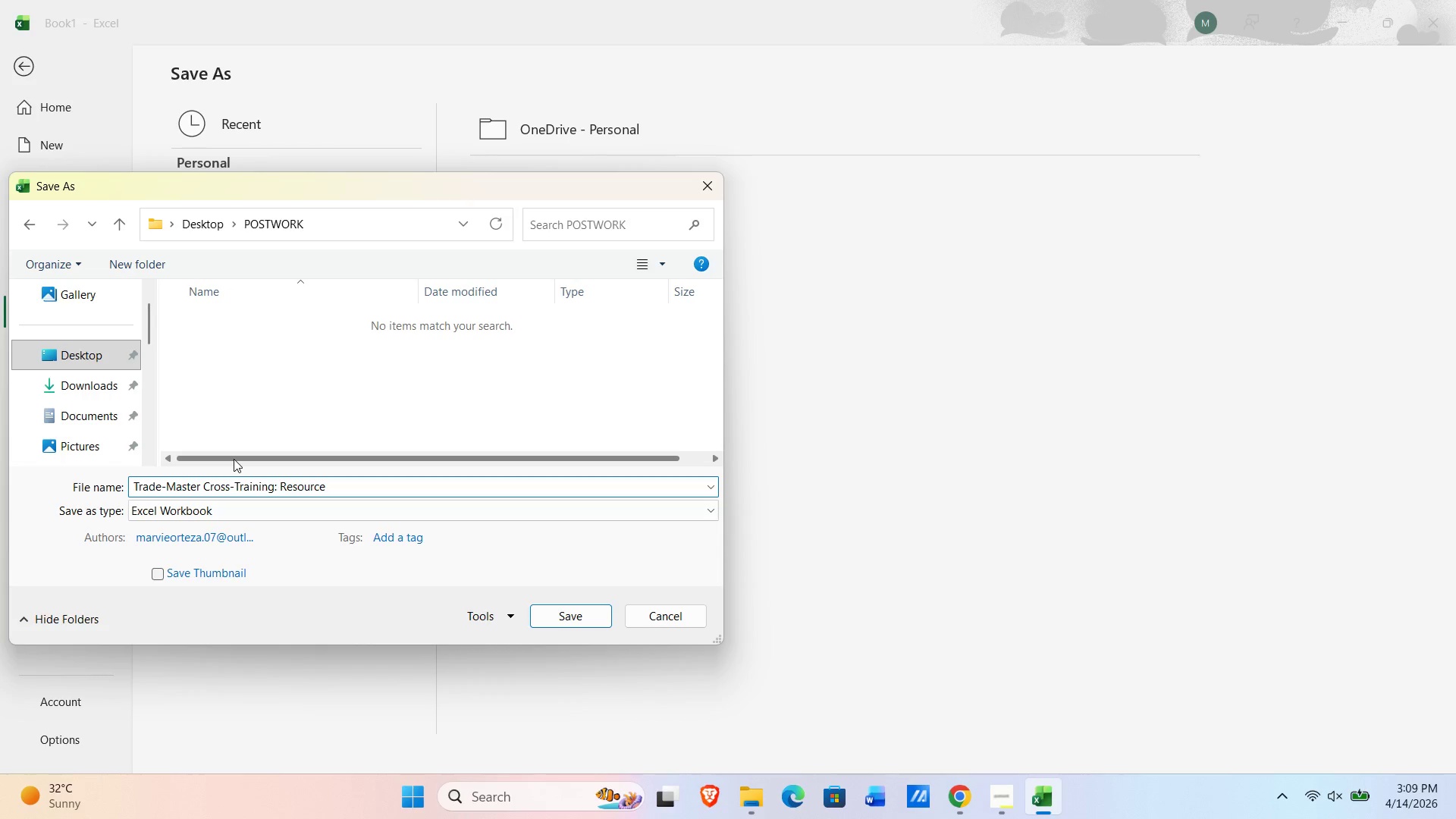 
type( & Rotation)
 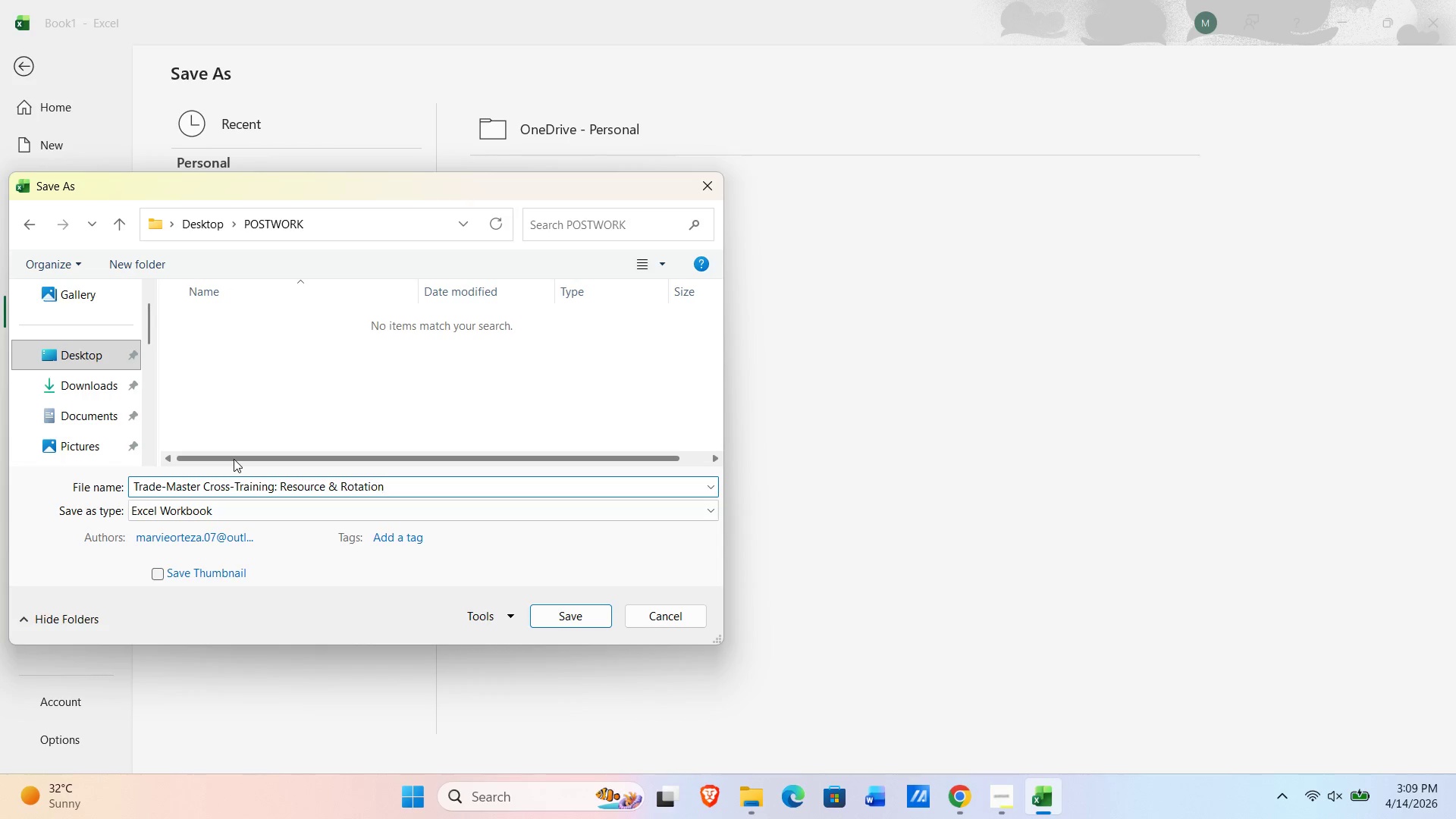 
key(NumpadEnter)
 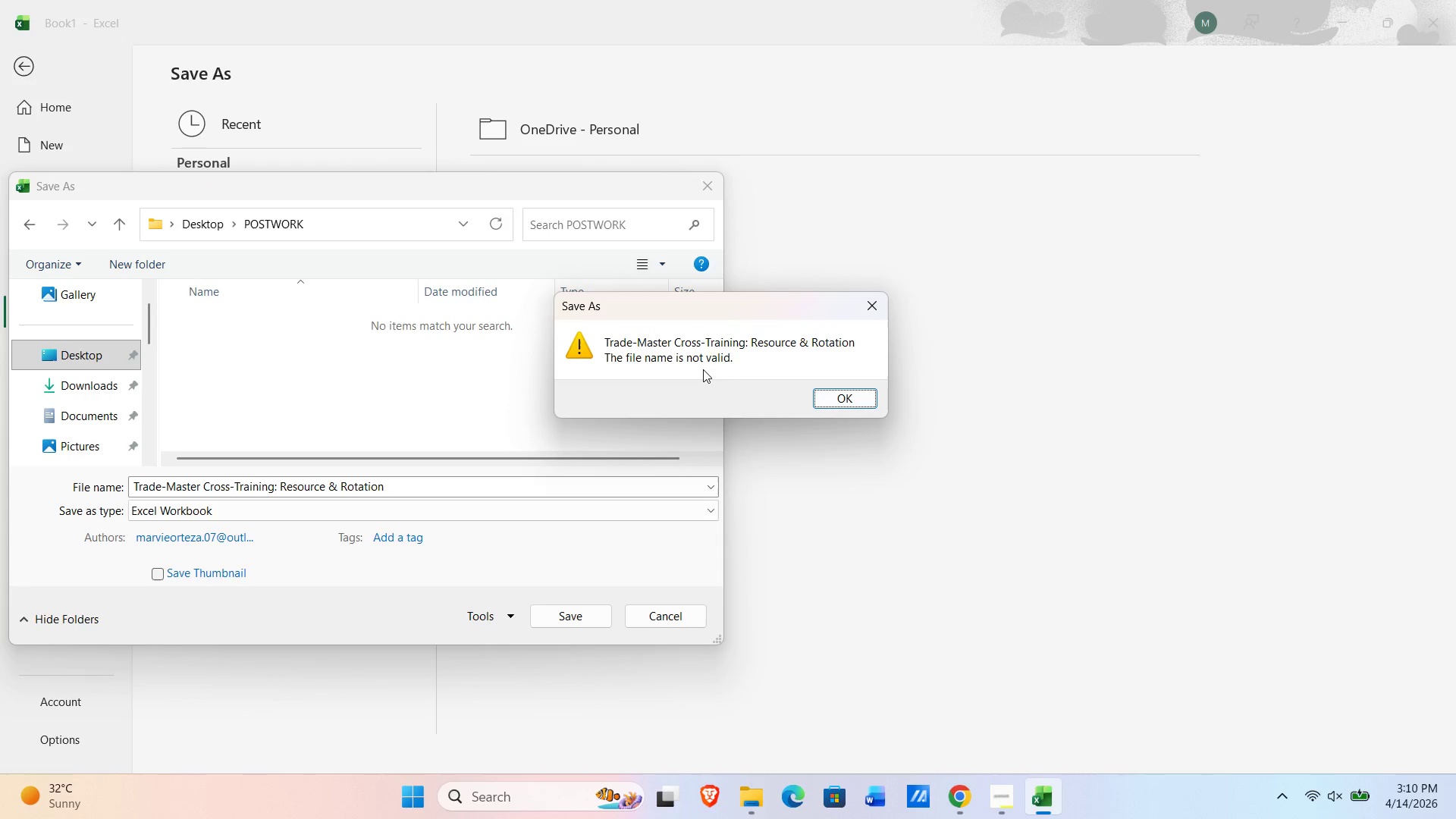 
left_click([847, 399])
 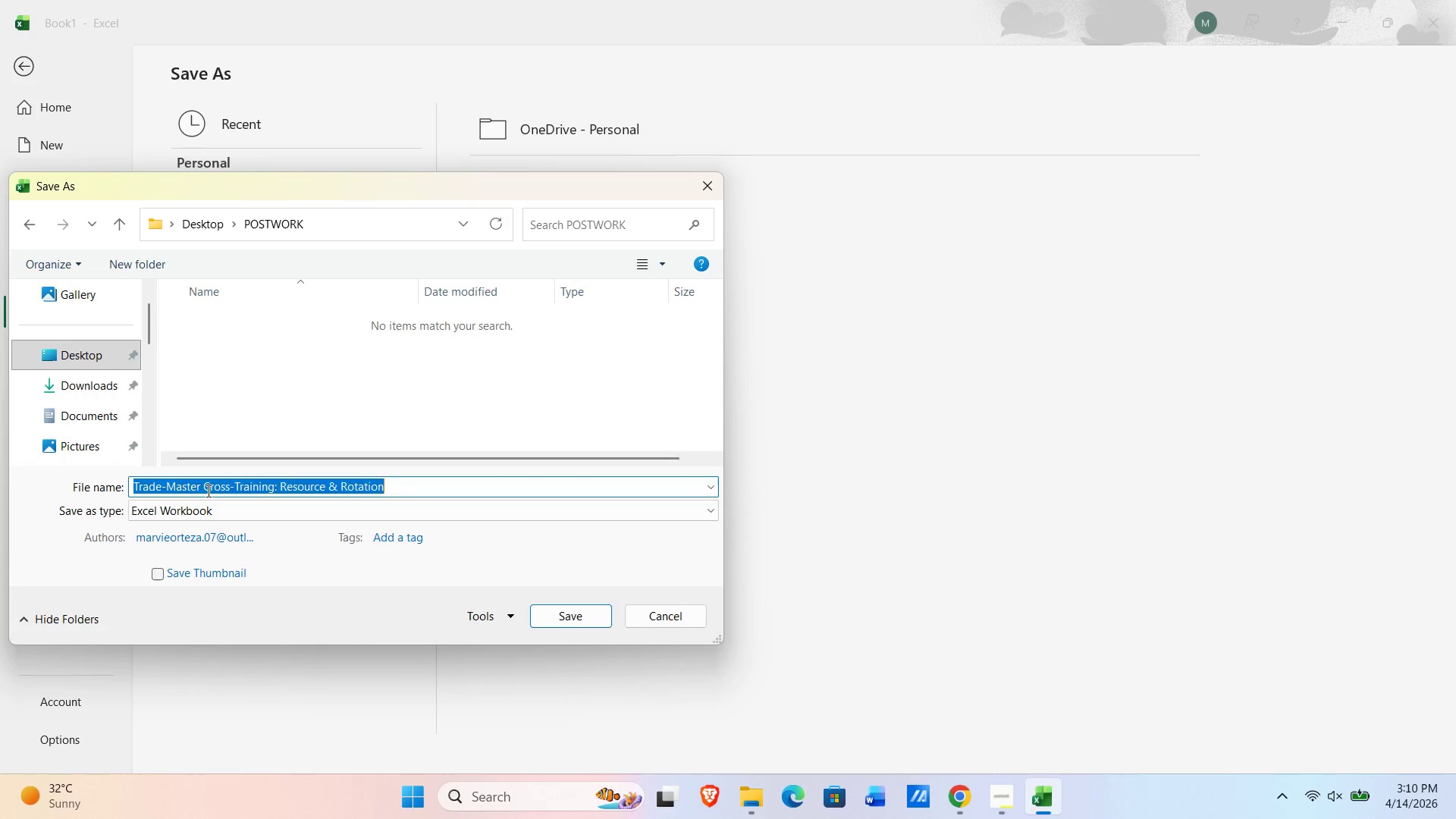 
left_click([165, 486])
 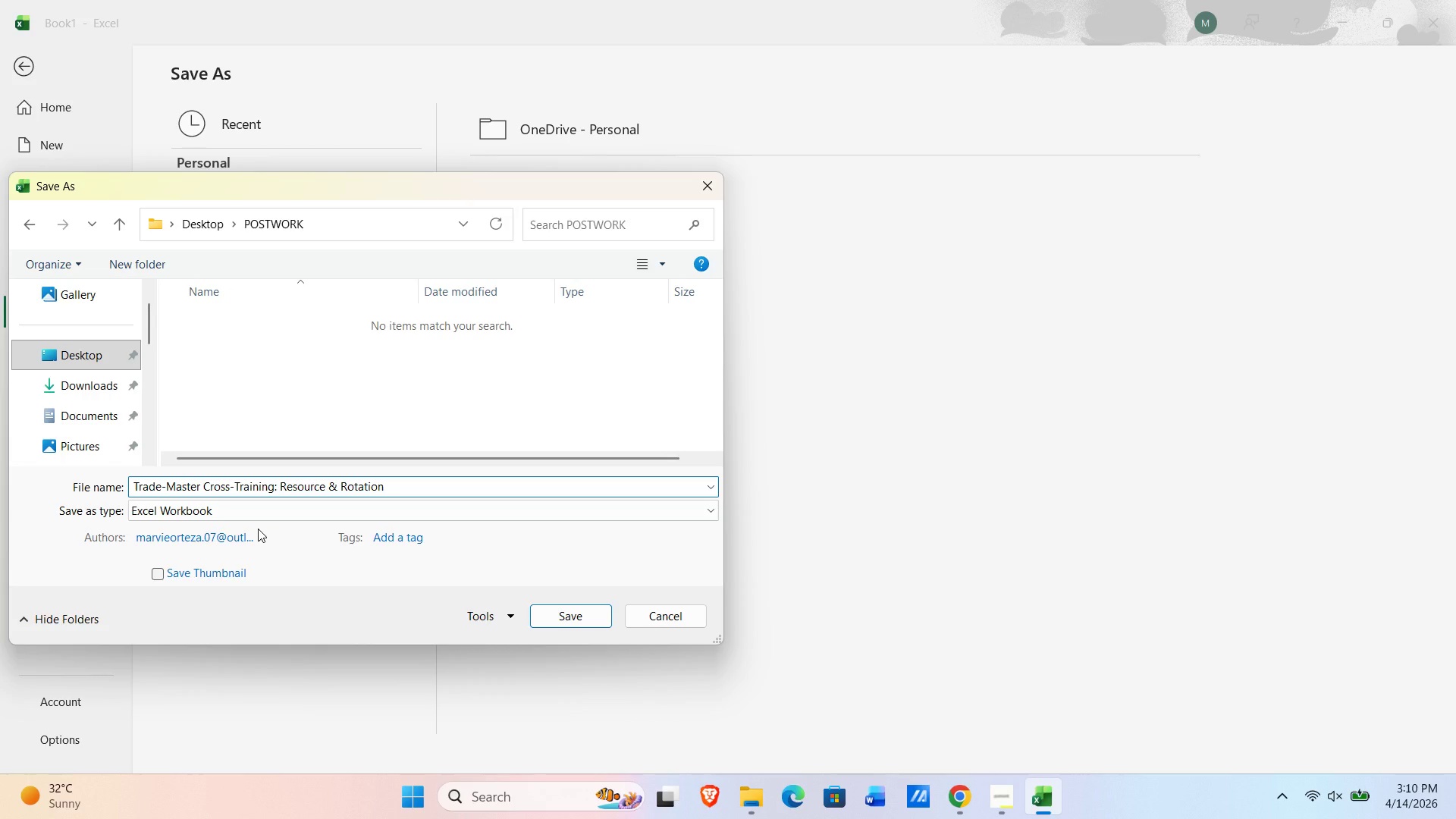 
key(Backslash)
 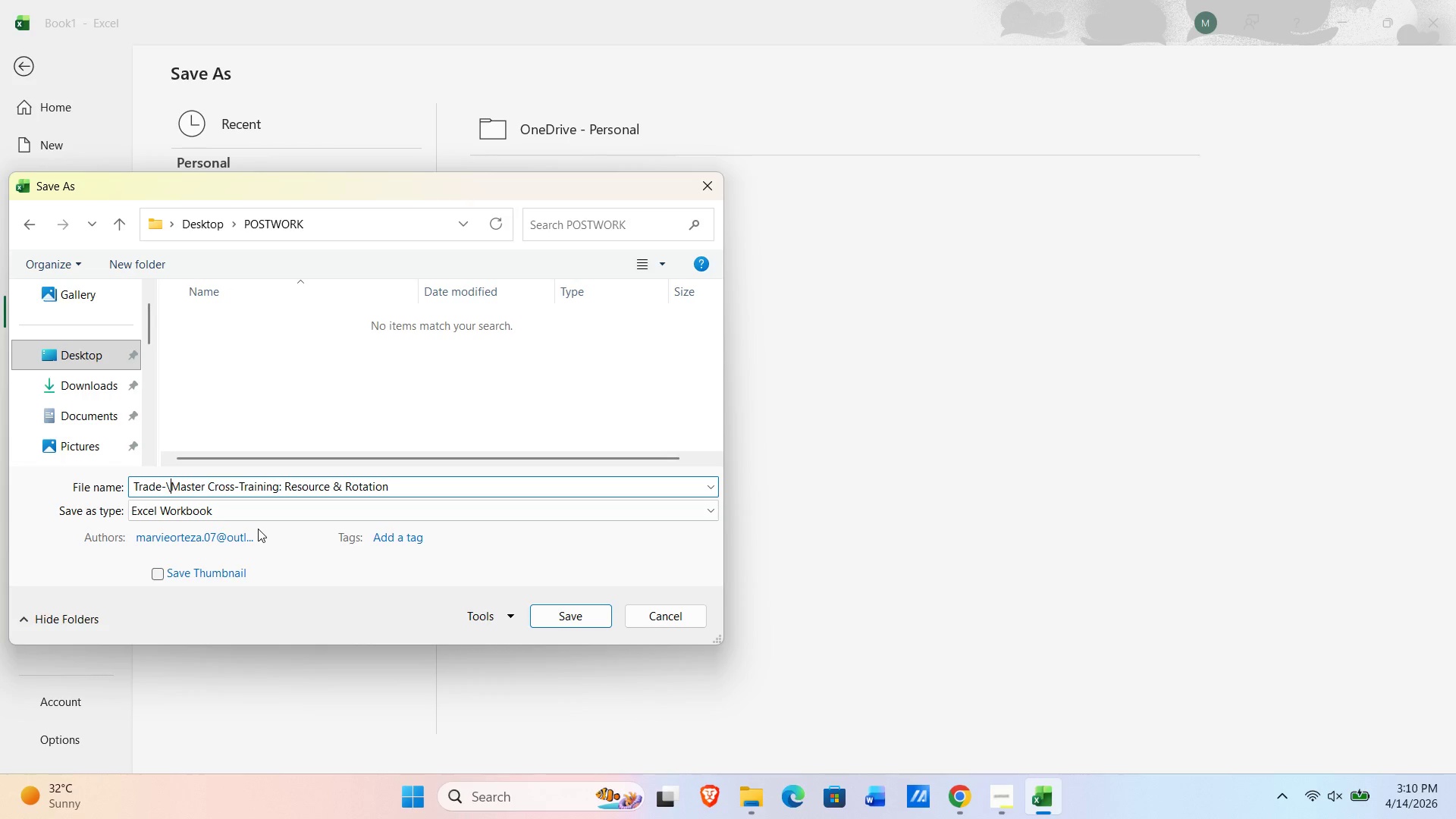 
key(Space)
 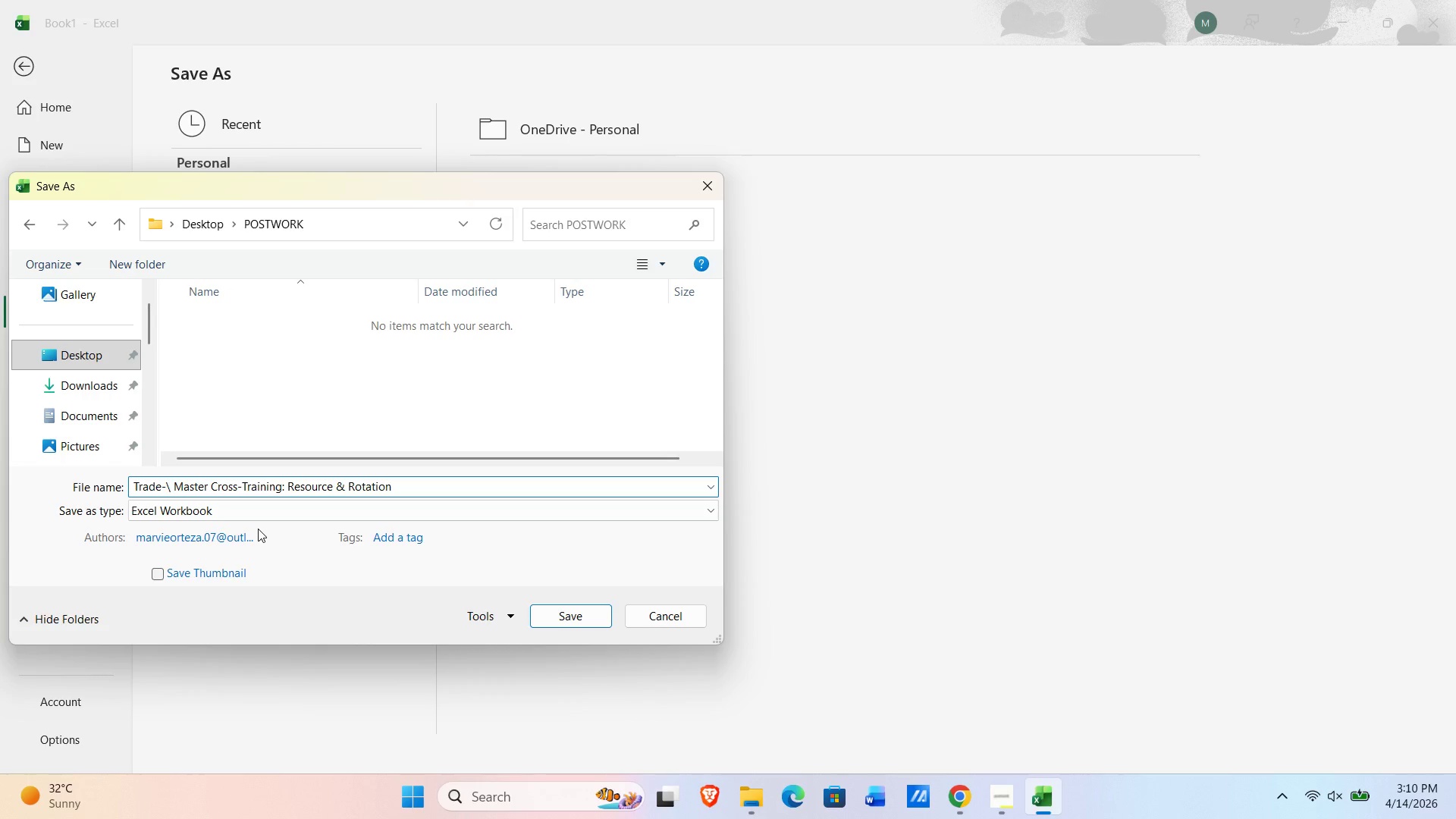 
key(Backspace)
 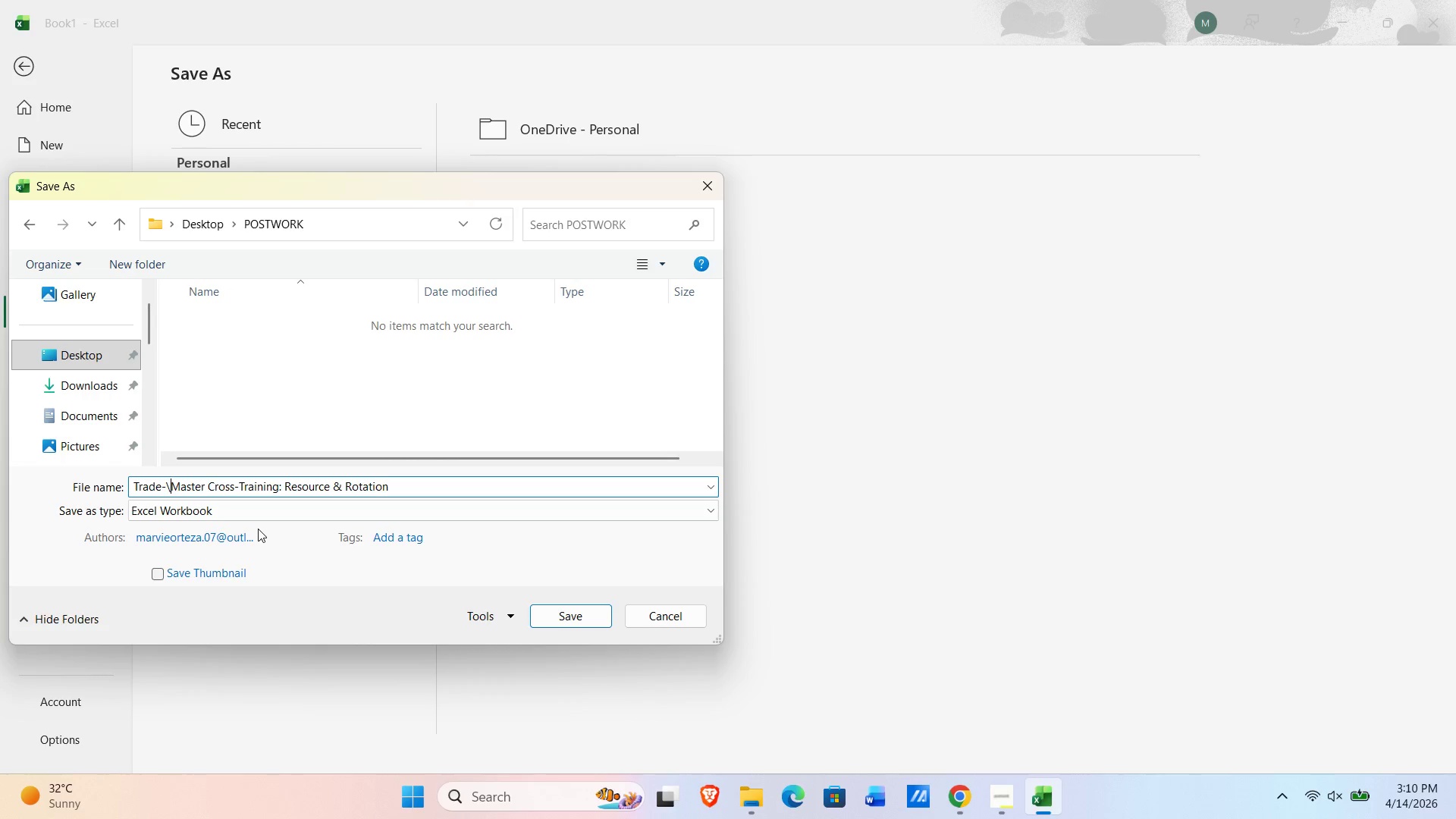 
key(Backspace)
 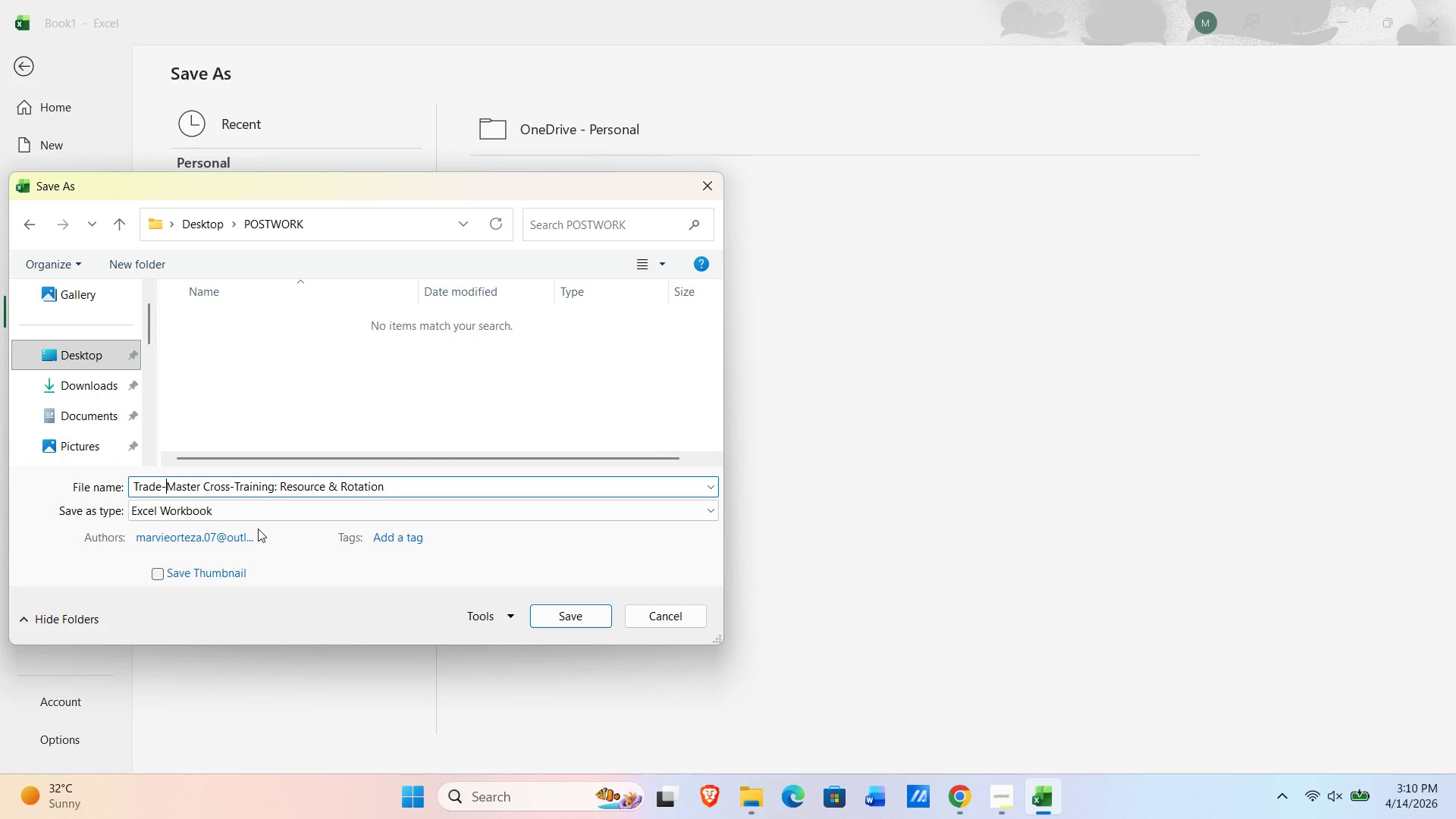 
key(Backspace)
 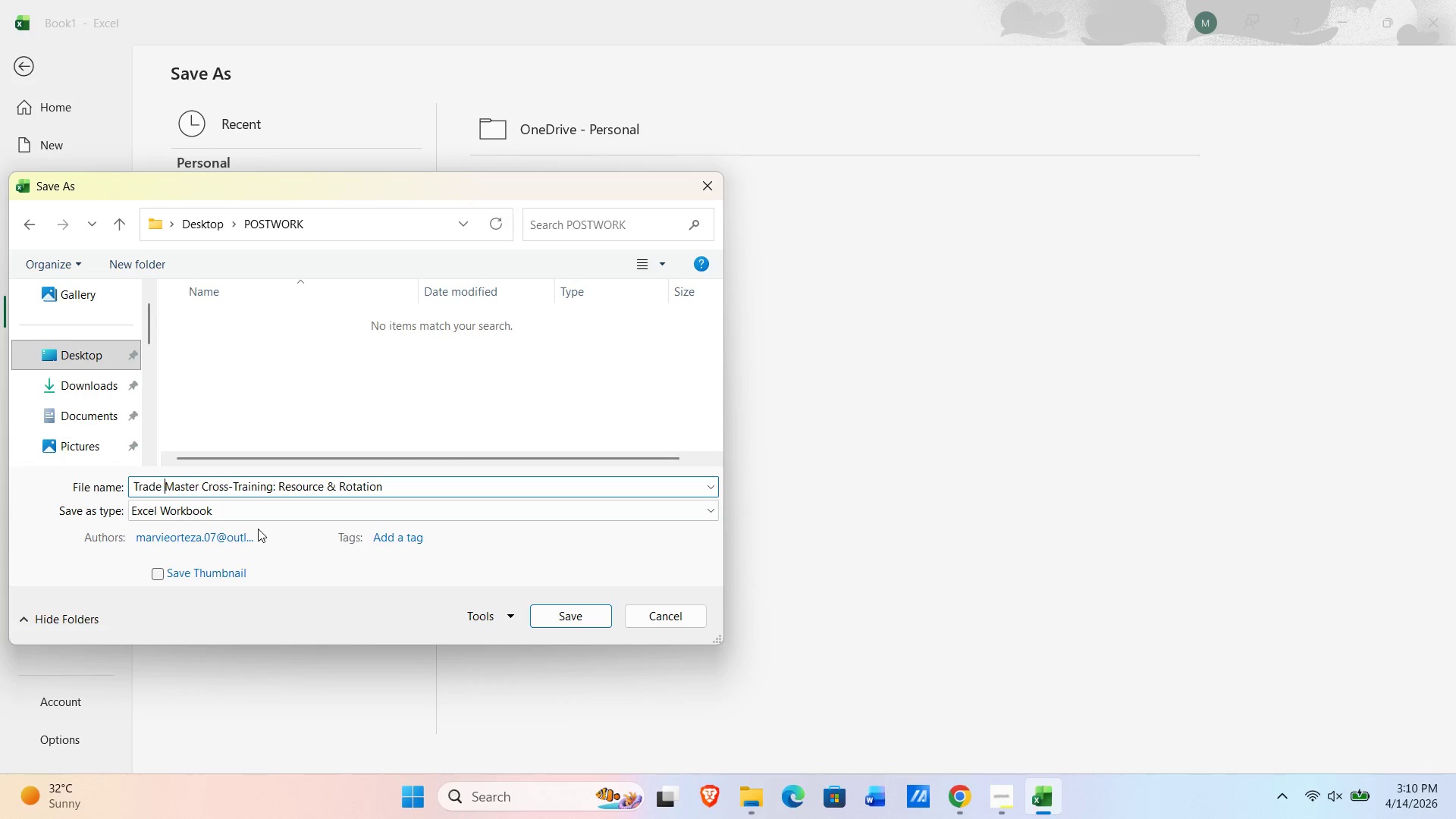 
key(Space)
 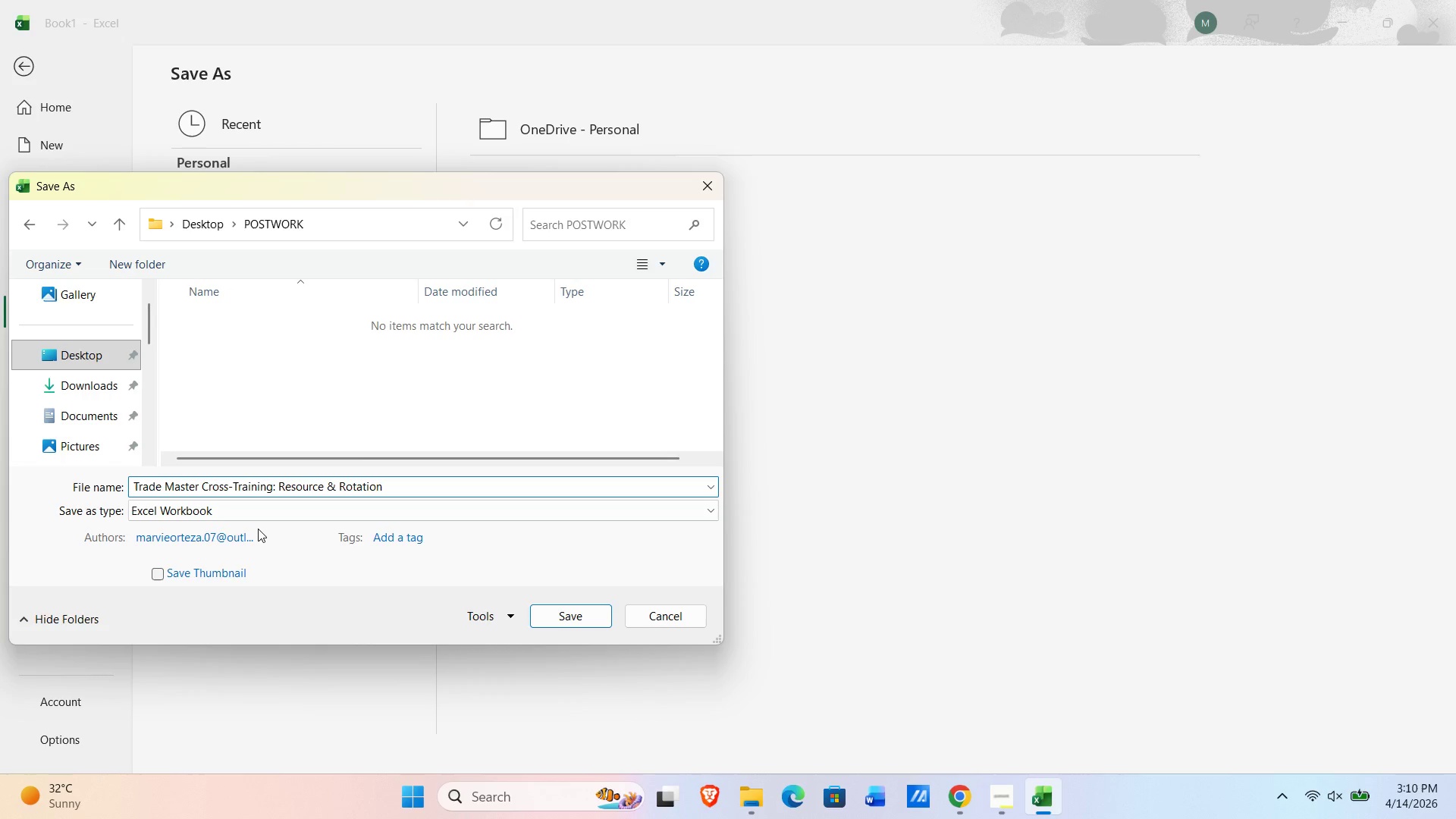 
key(ArrowRight)
 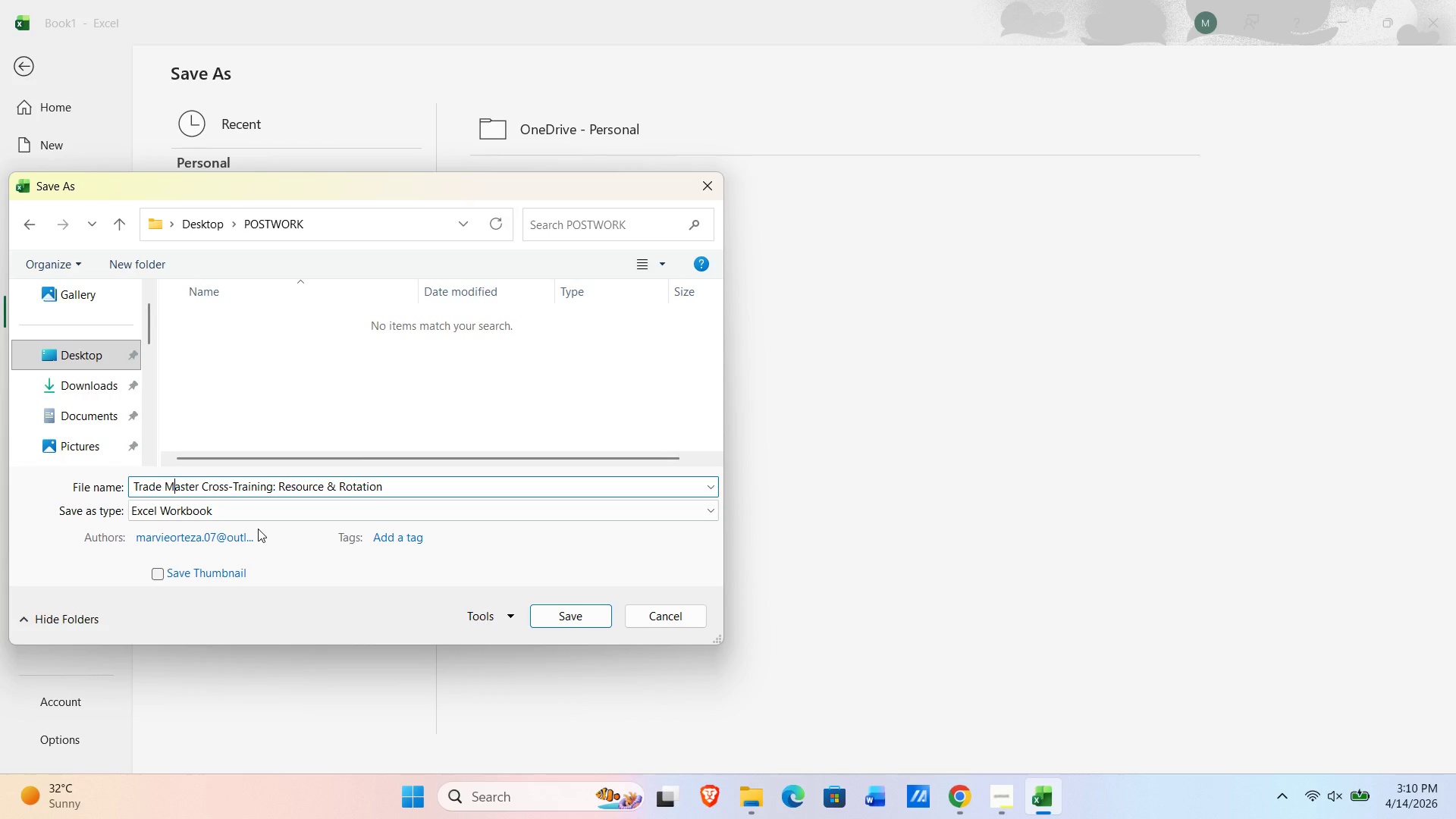 
key(Control+ArrowRight)
 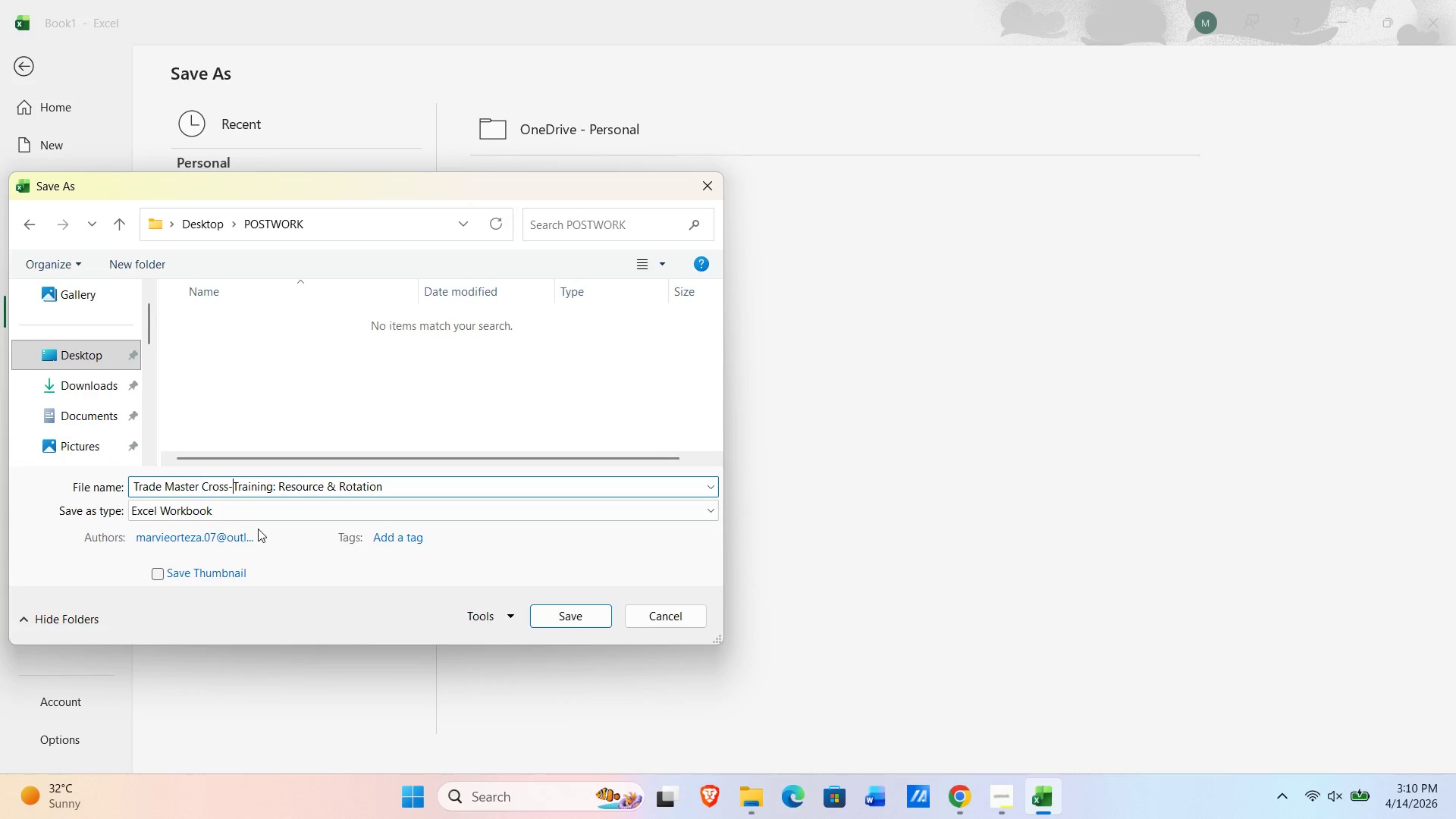 
key(Control+ArrowRight)
 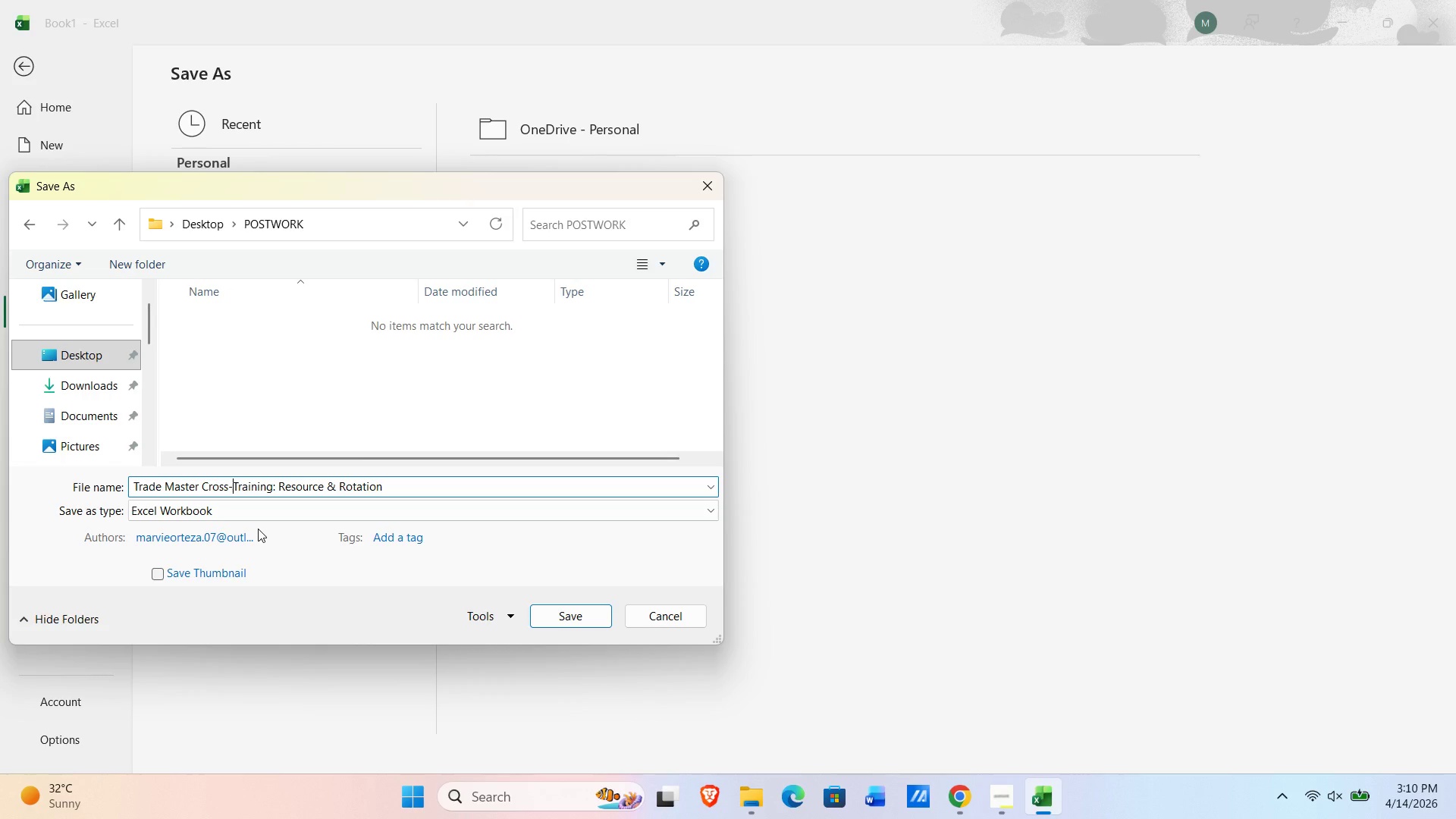 
key(Backspace)
 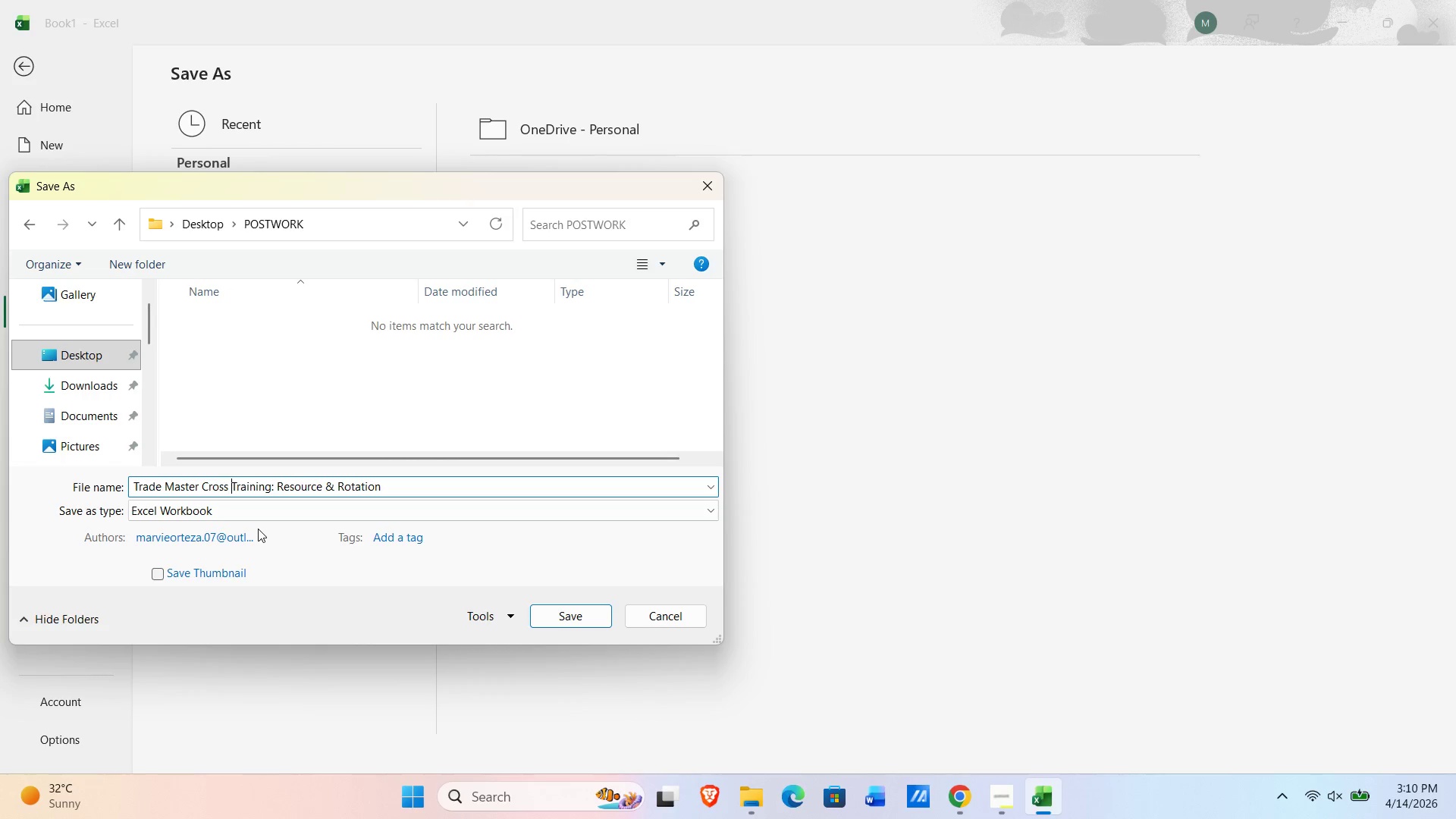 
key(Space)
 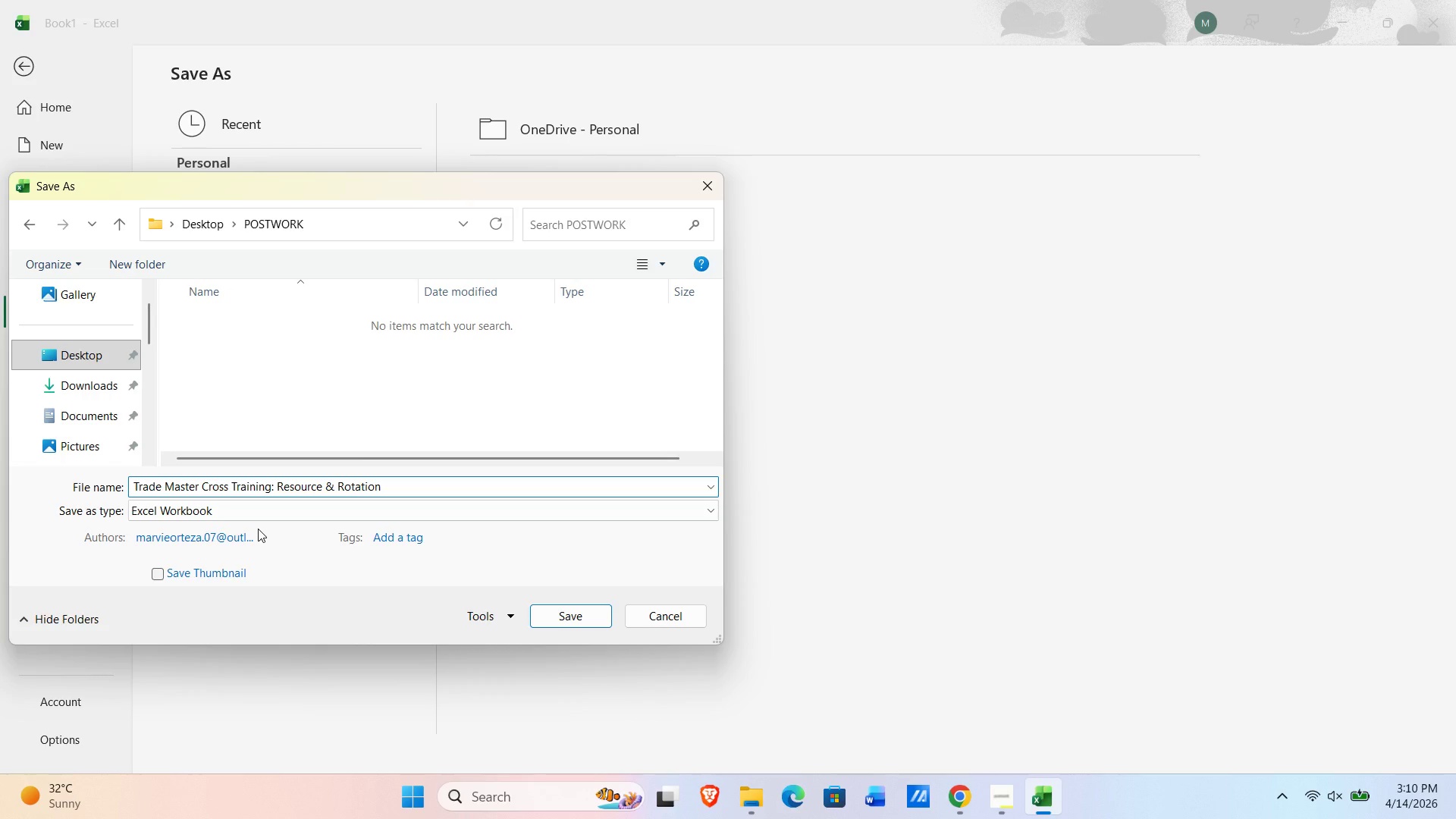 
key(Control+ArrowRight)
 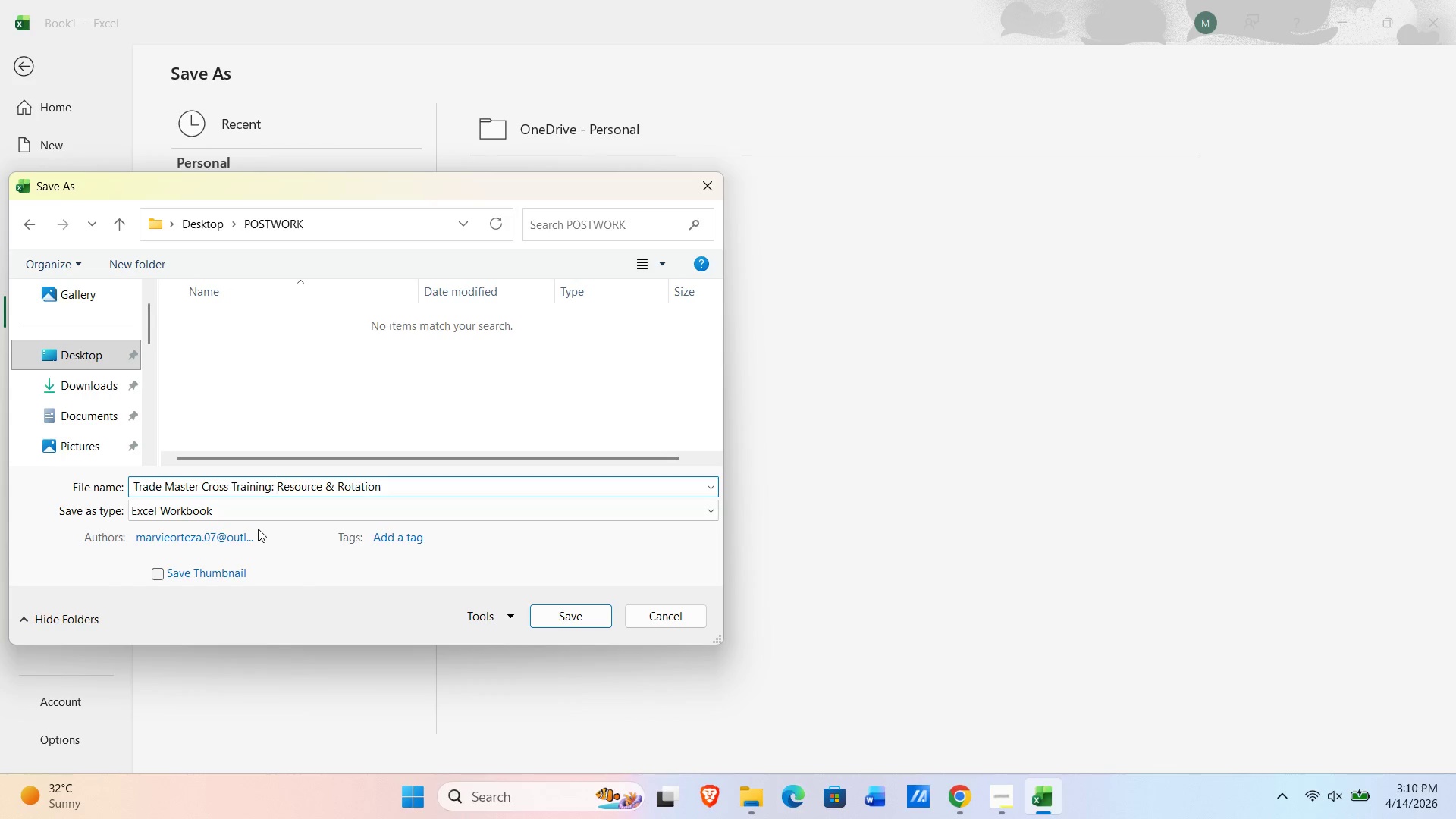 
key(ArrowLeft)
 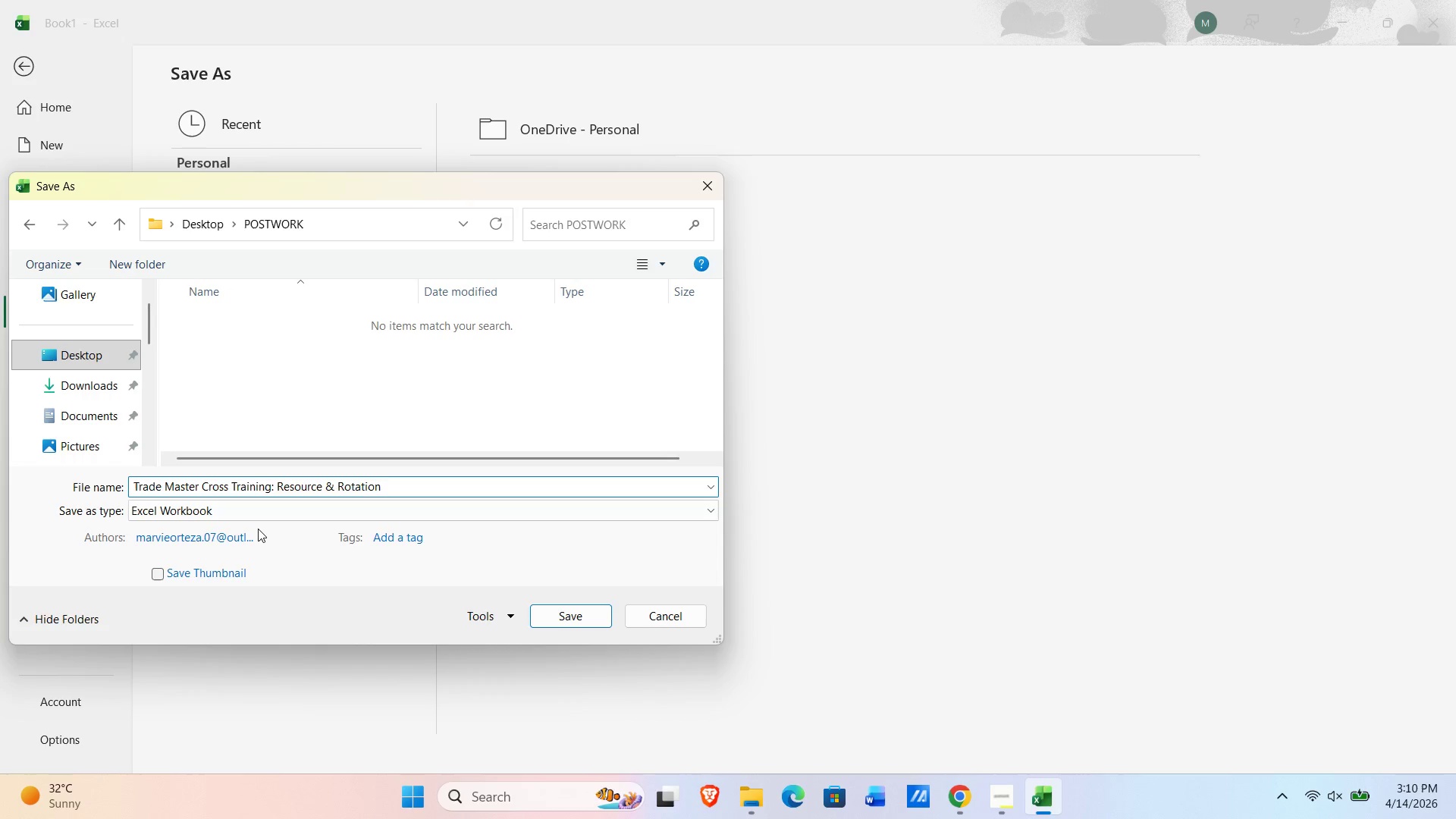 
key(Backspace)
 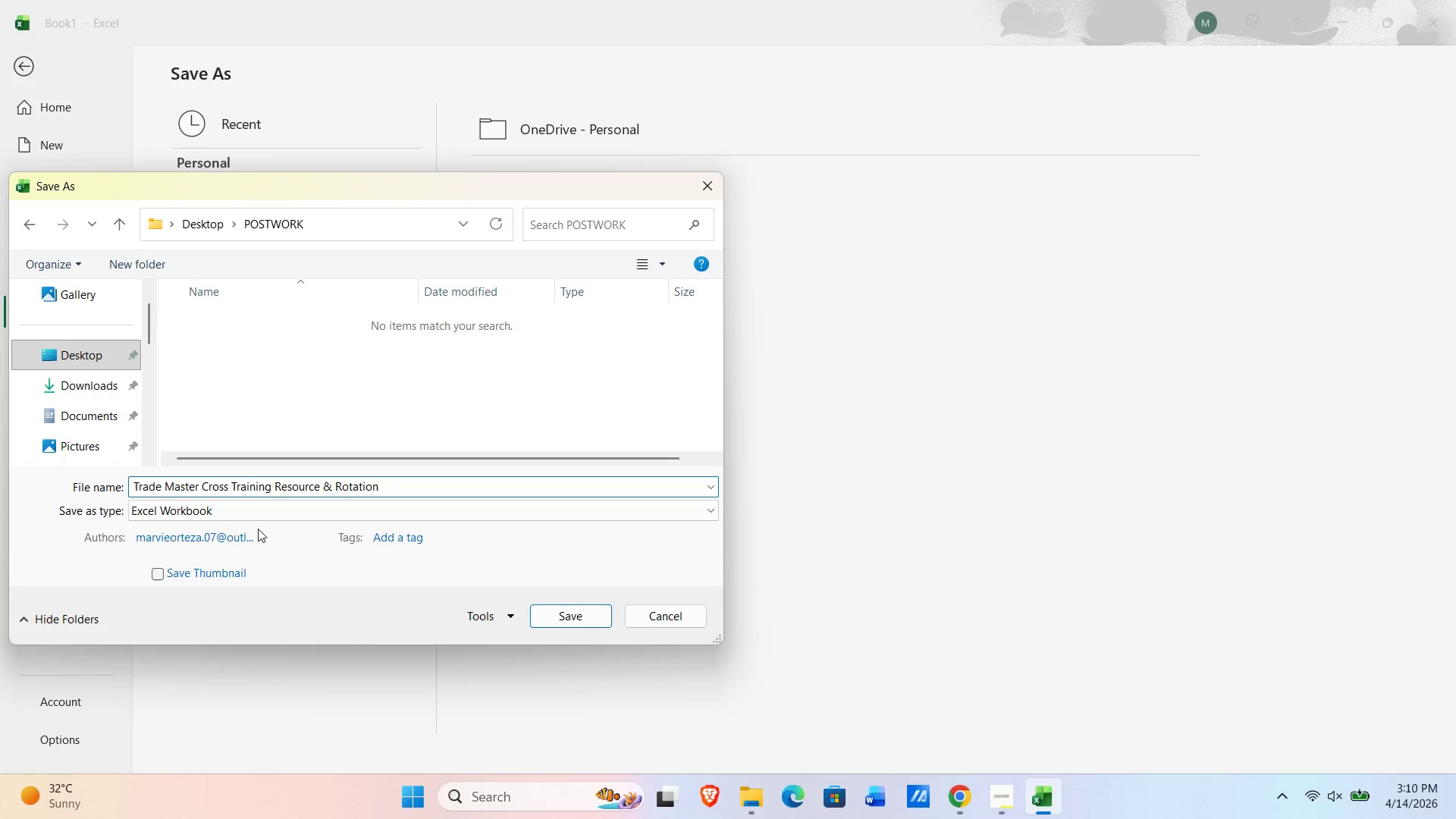 
hold_key(key=ControlLeft, duration=0.86)
 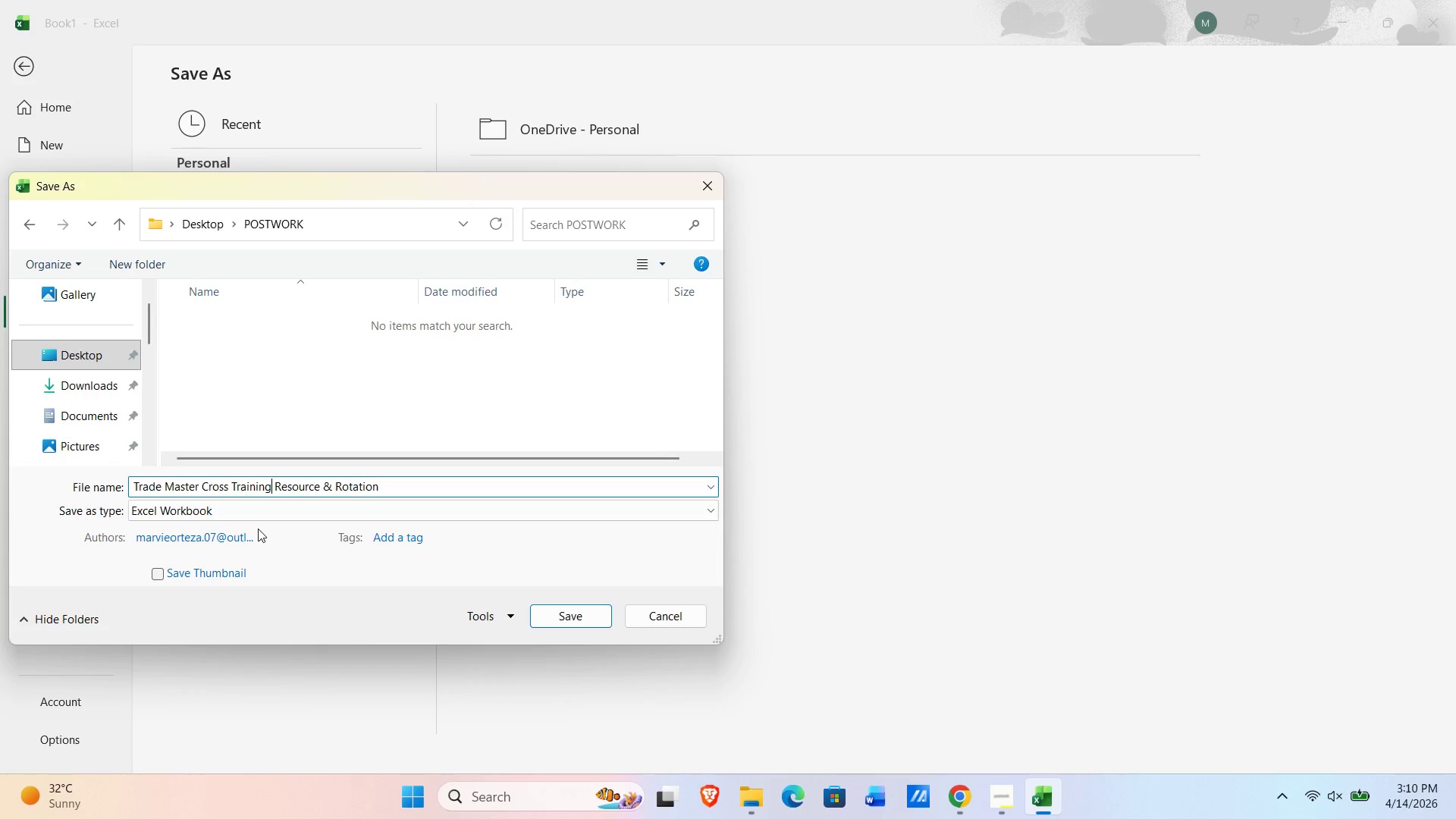 
key(NumpadEnter)
 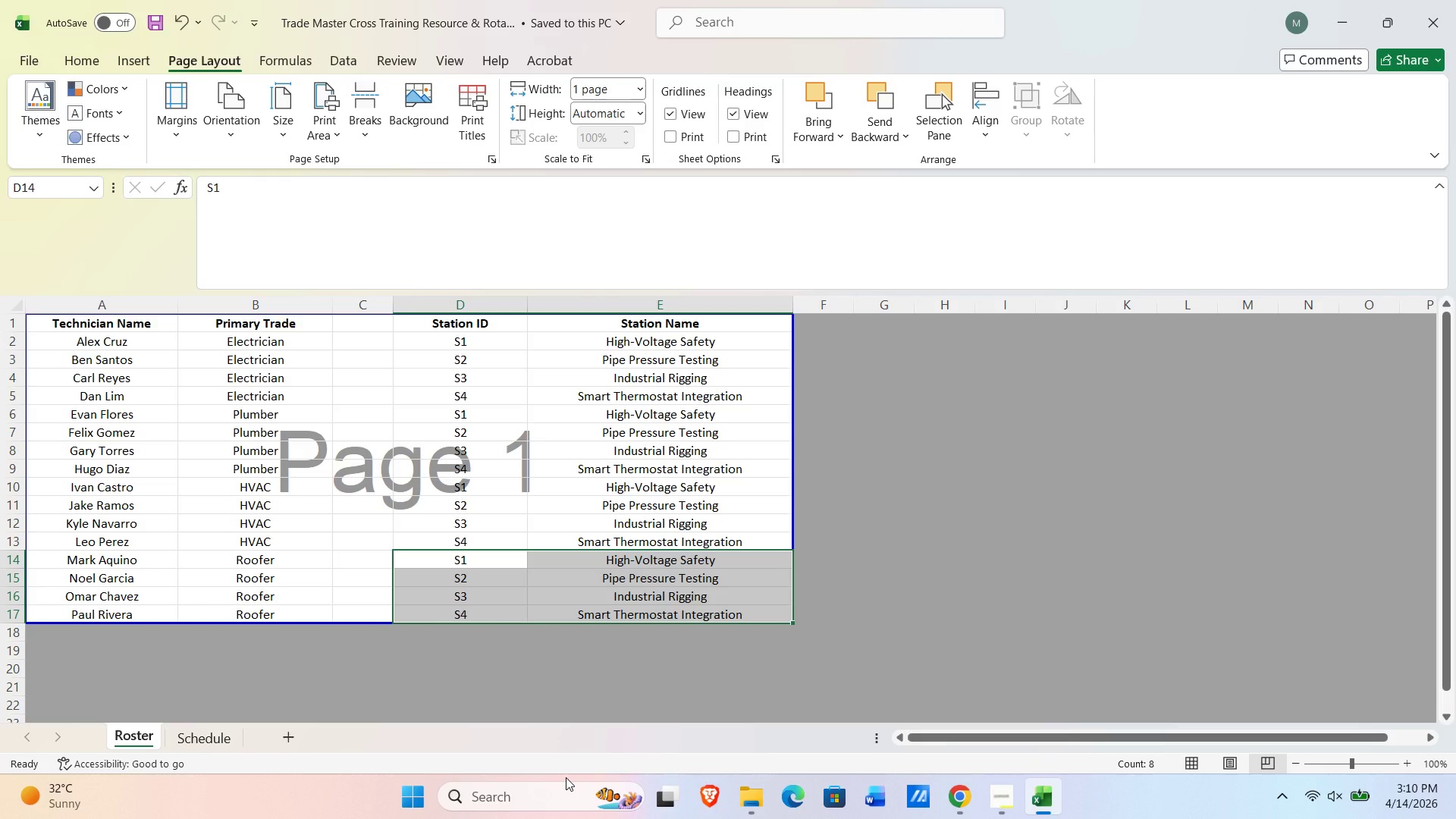 
wait(14.33)
 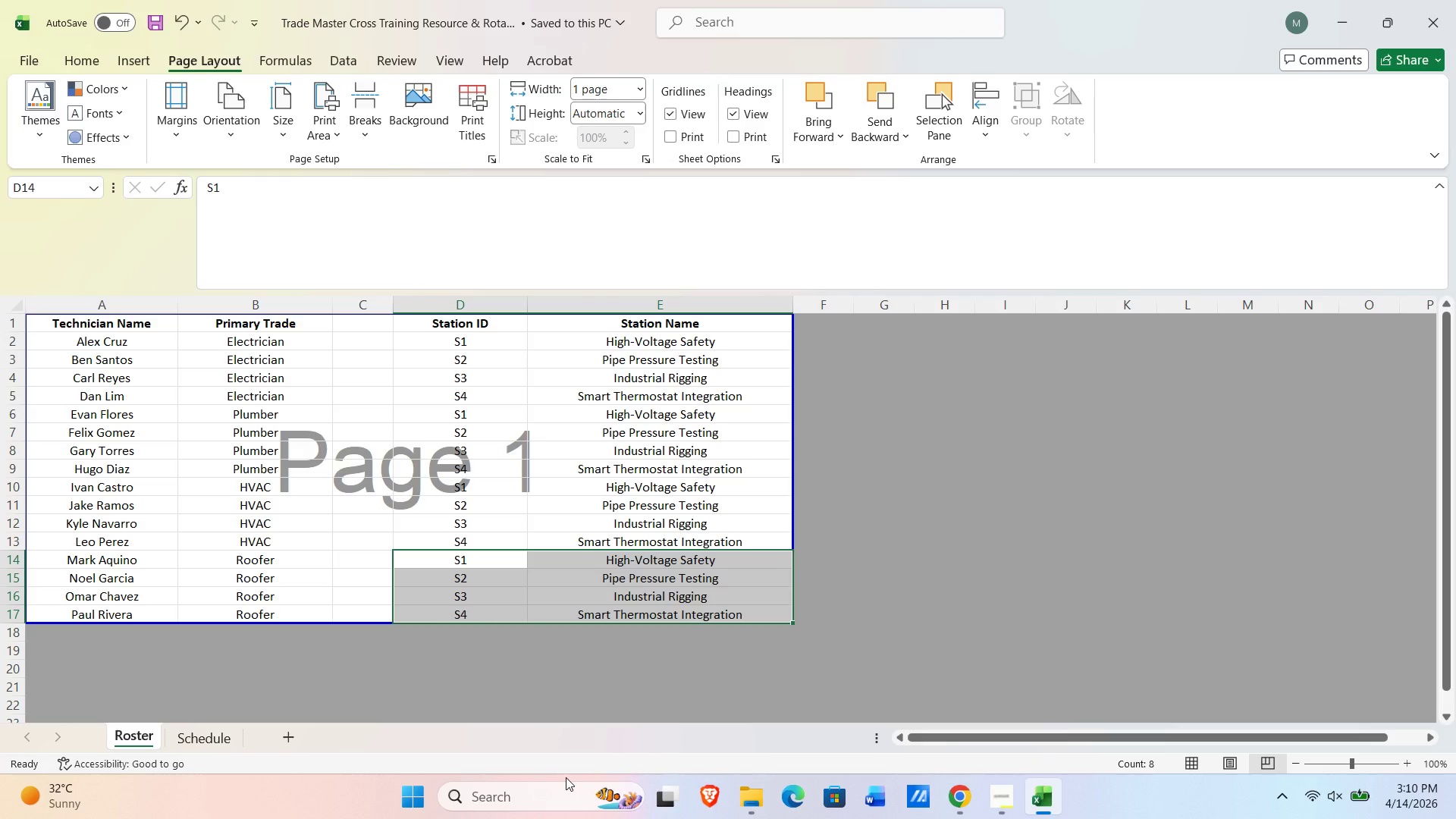 
key(Alt+Tab)